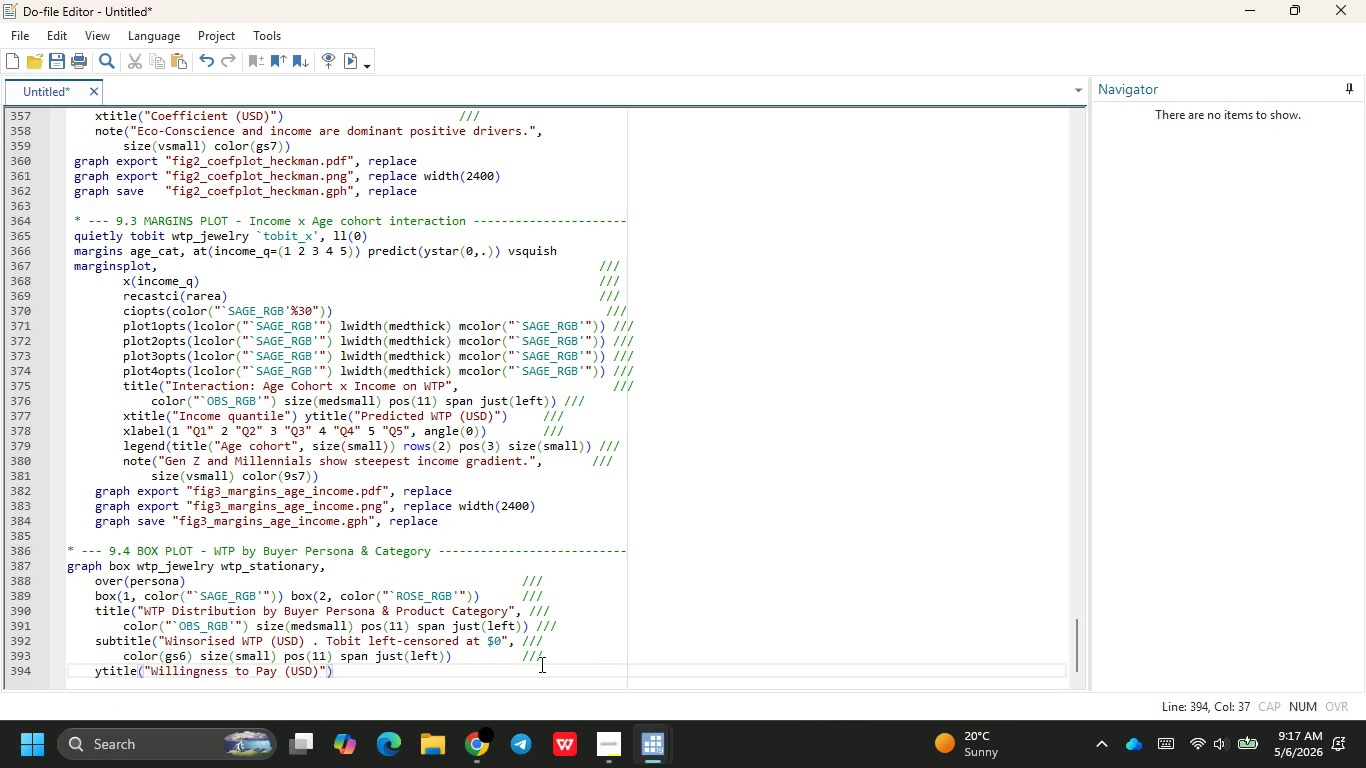 
key(ArrowRight)
 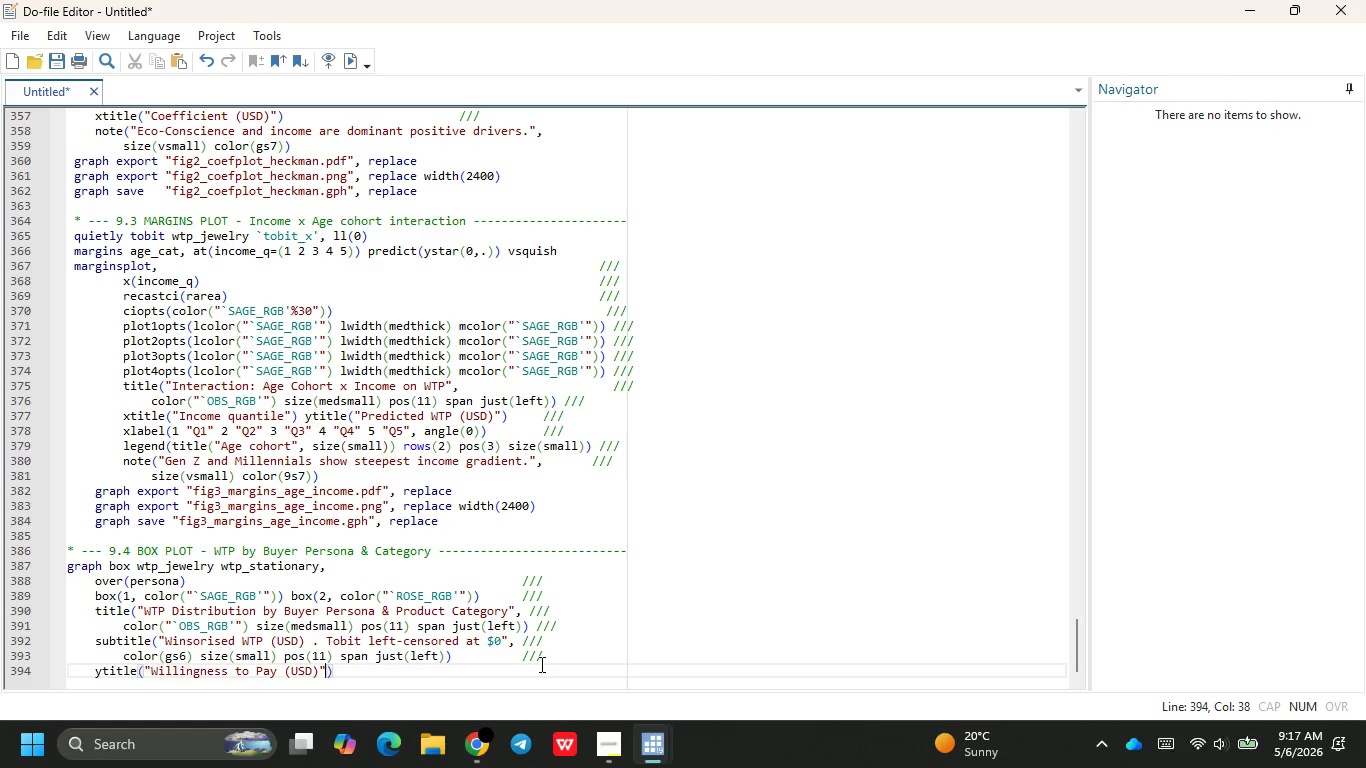 
key(ArrowRight)
 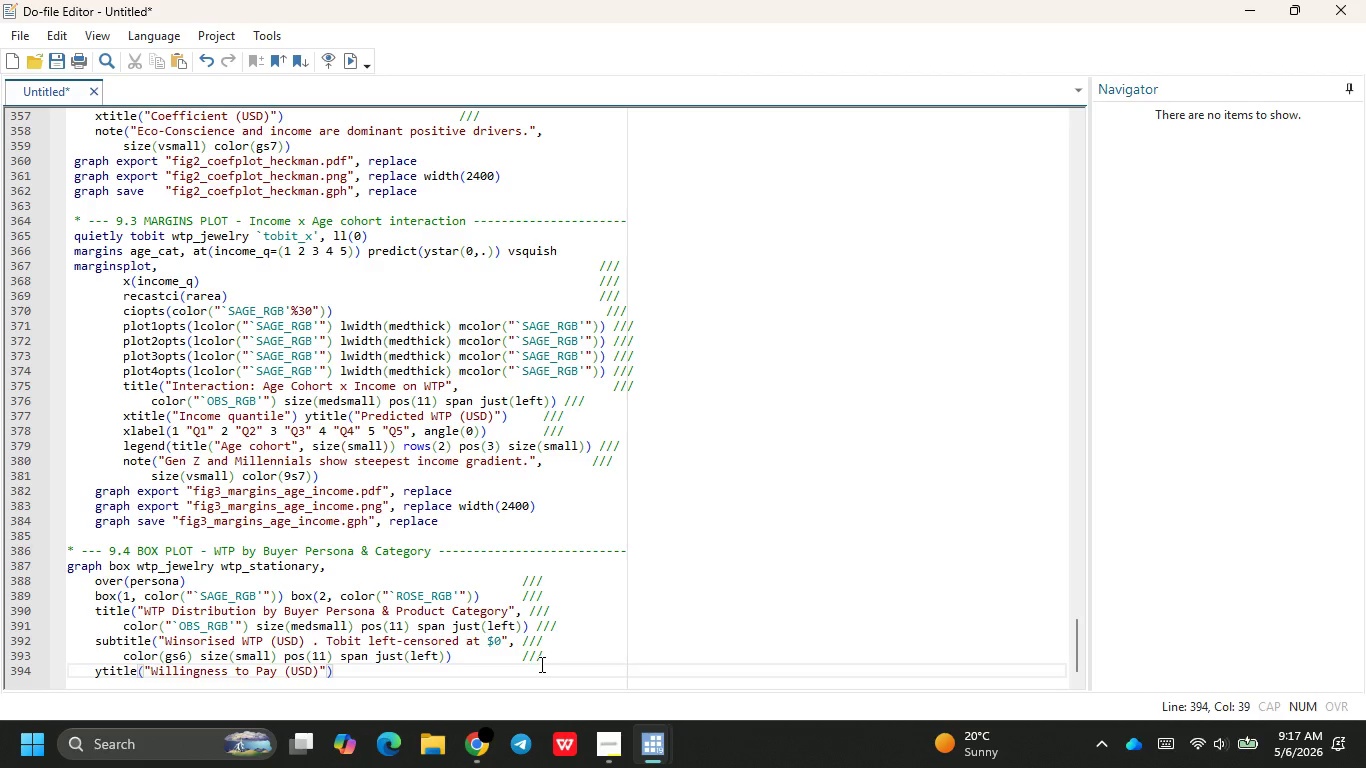 
key(Tab)
 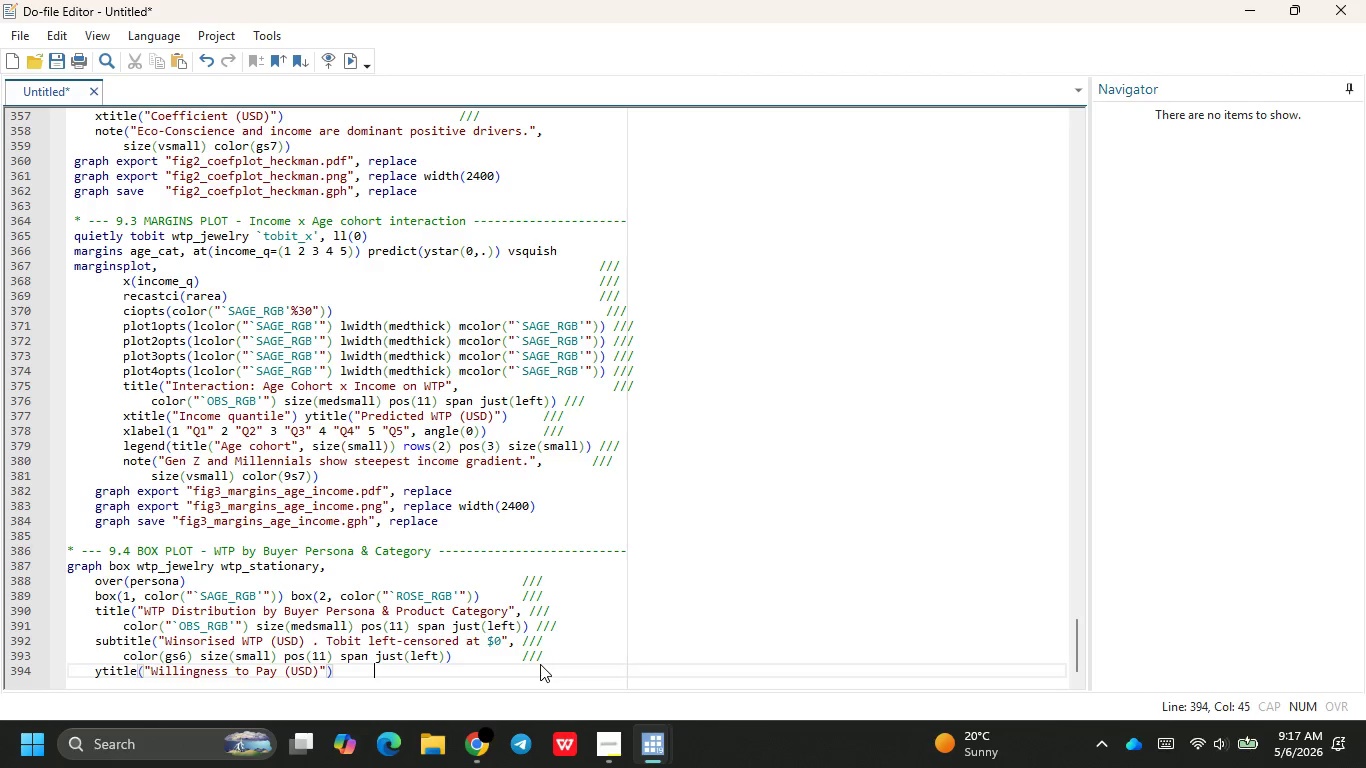 
key(Tab)
 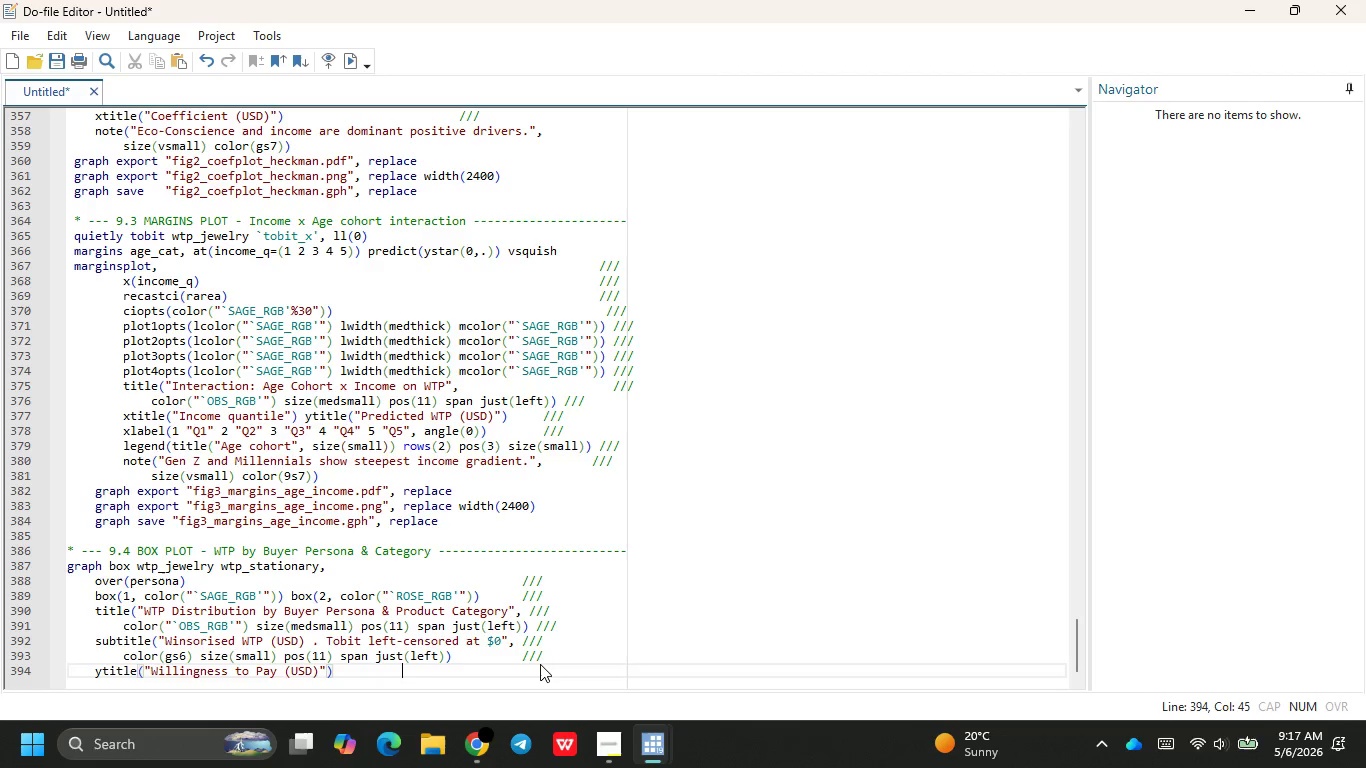 
key(Tab)
 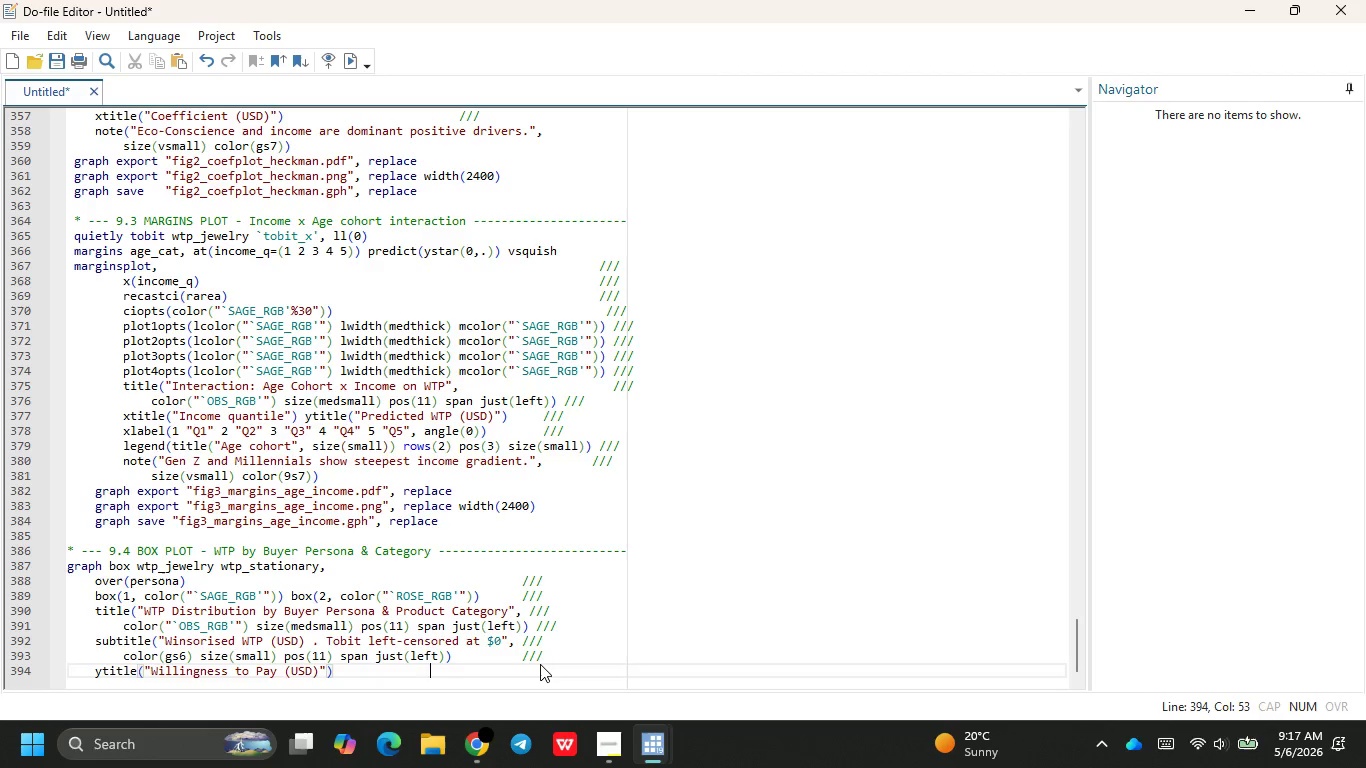 
key(Tab)
 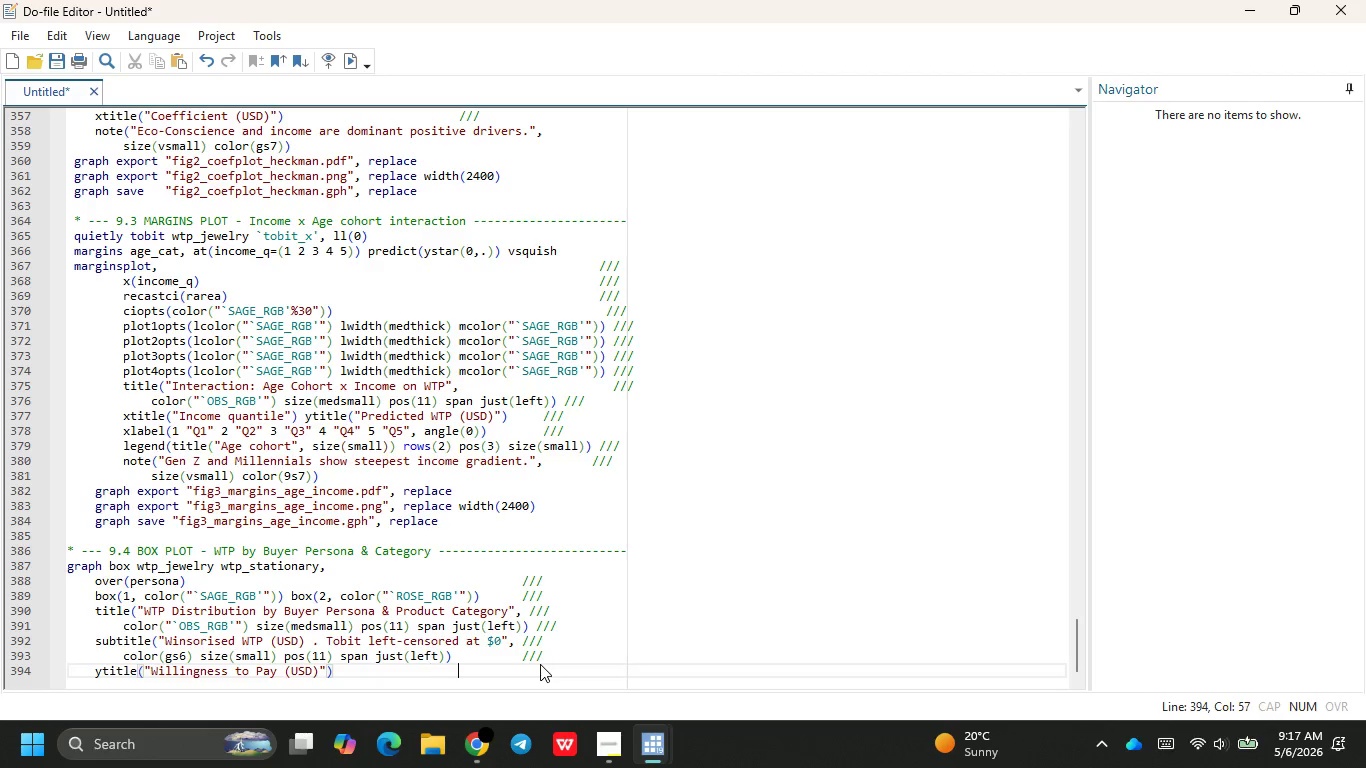 
key(Tab)
 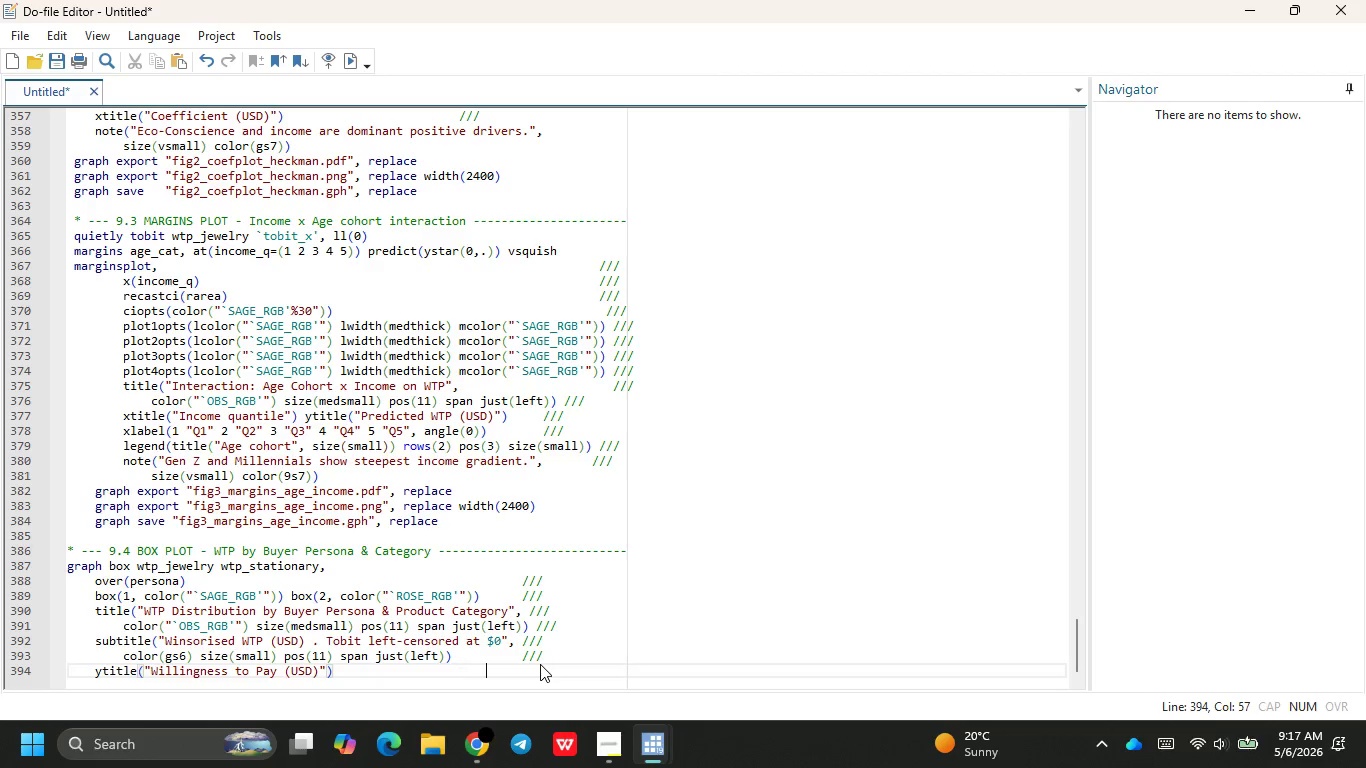 
key(Tab)
 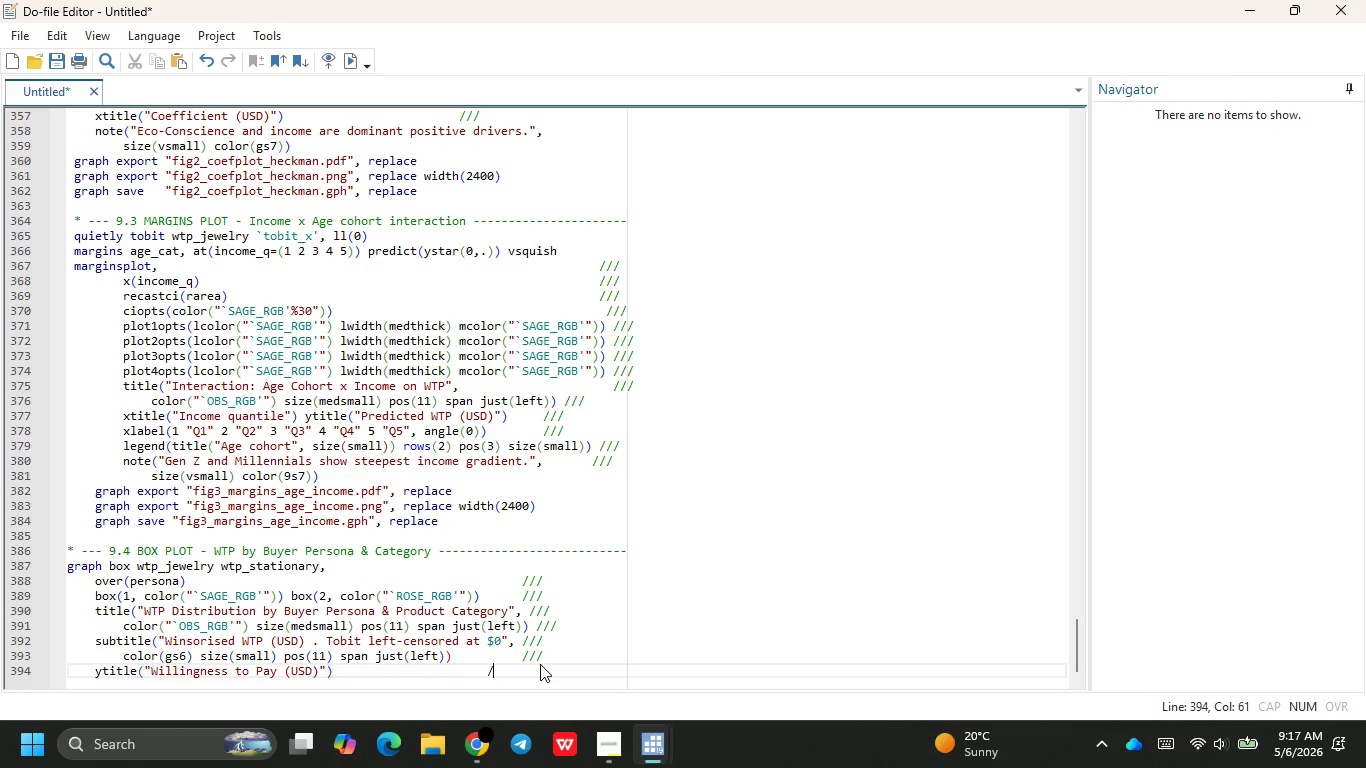 
key(Slash)
 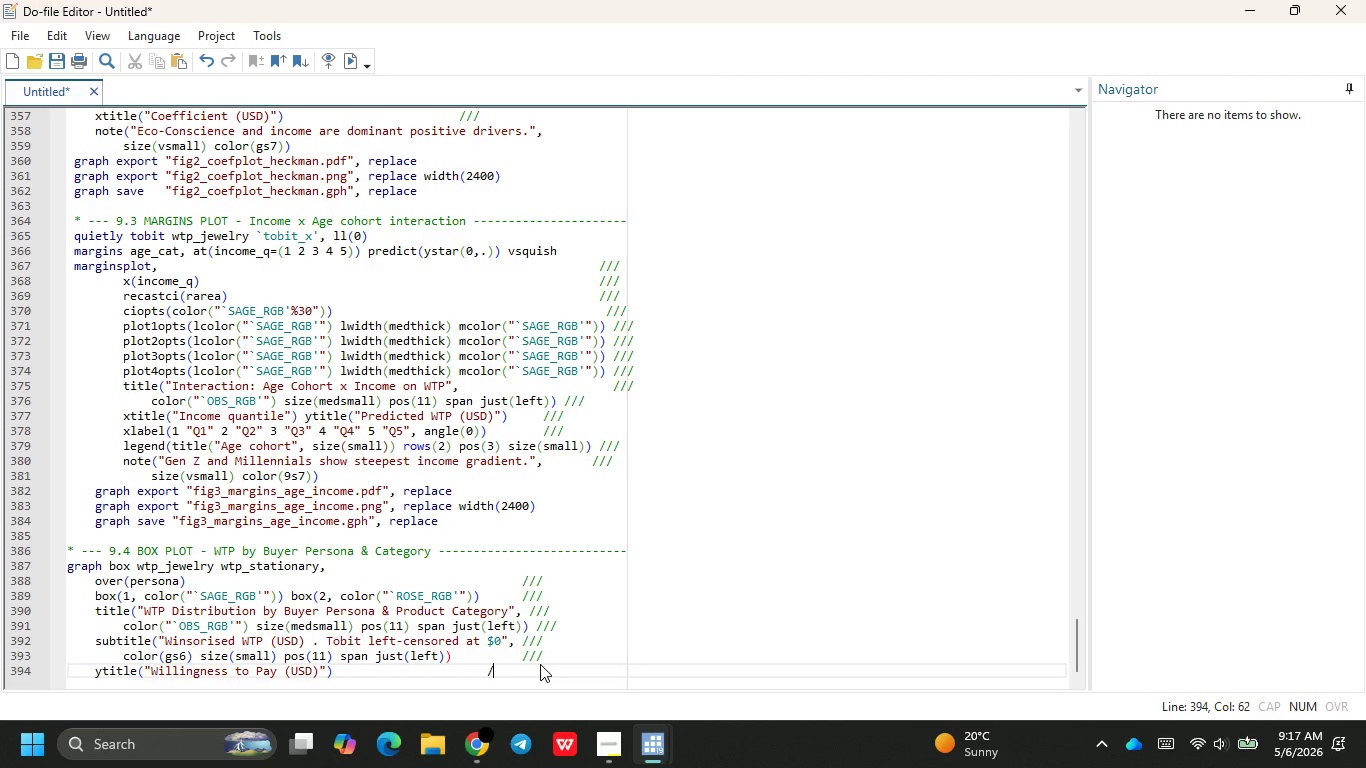 
key(Slash)
 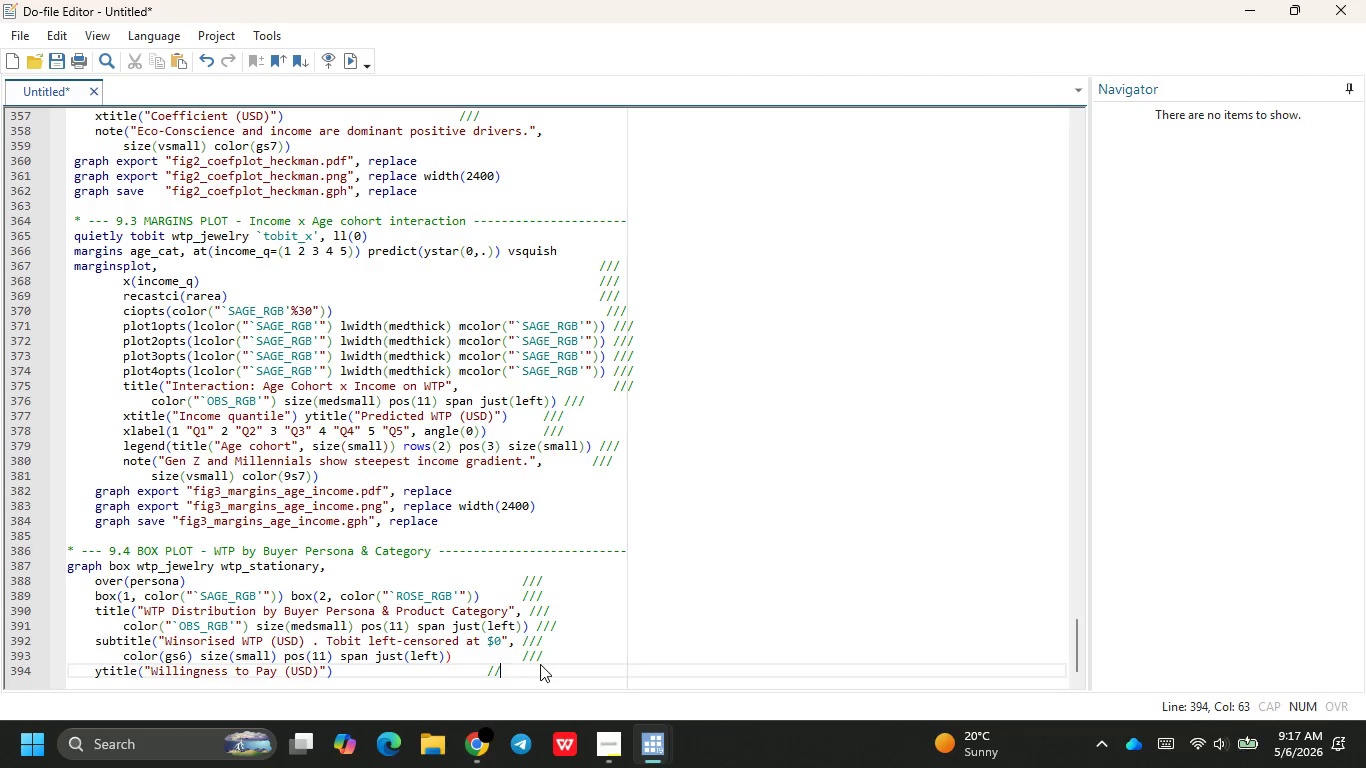 
key(Slash)
 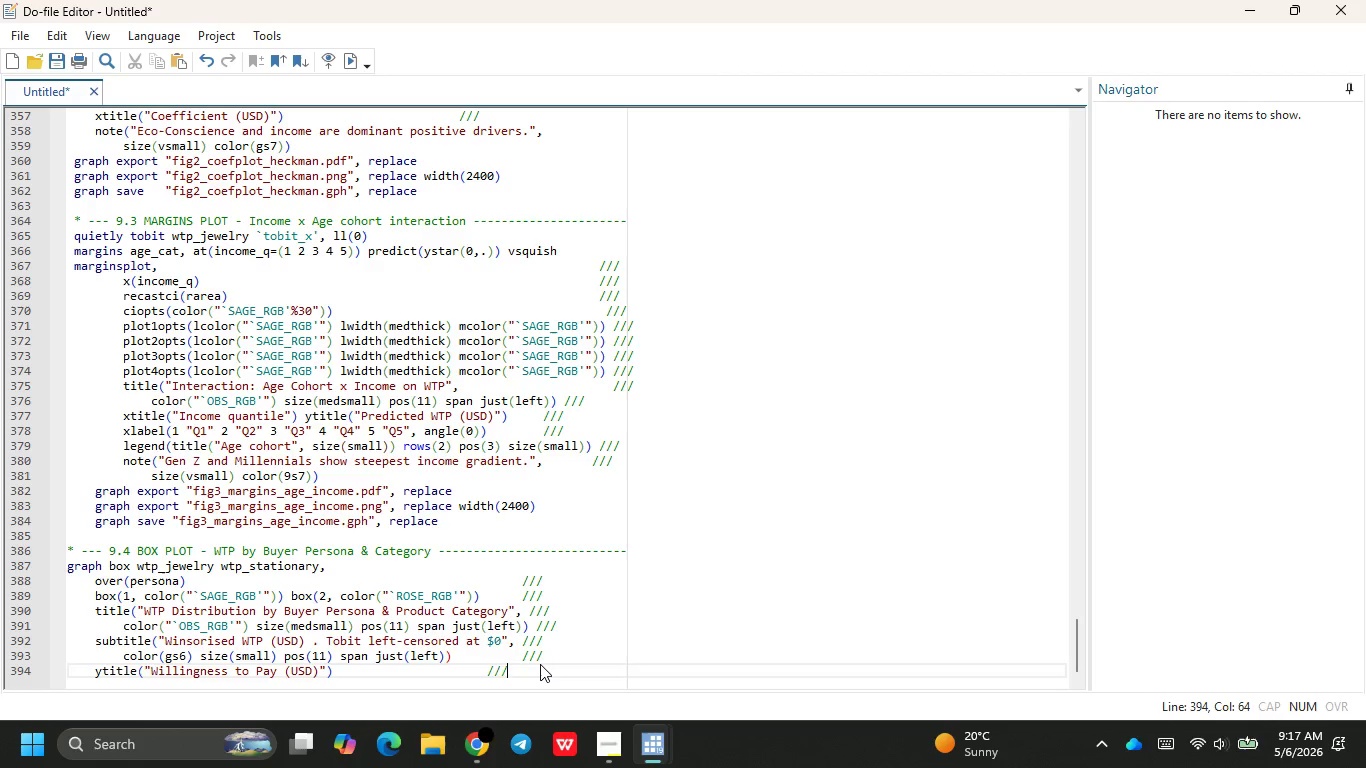 
key(Slash)
 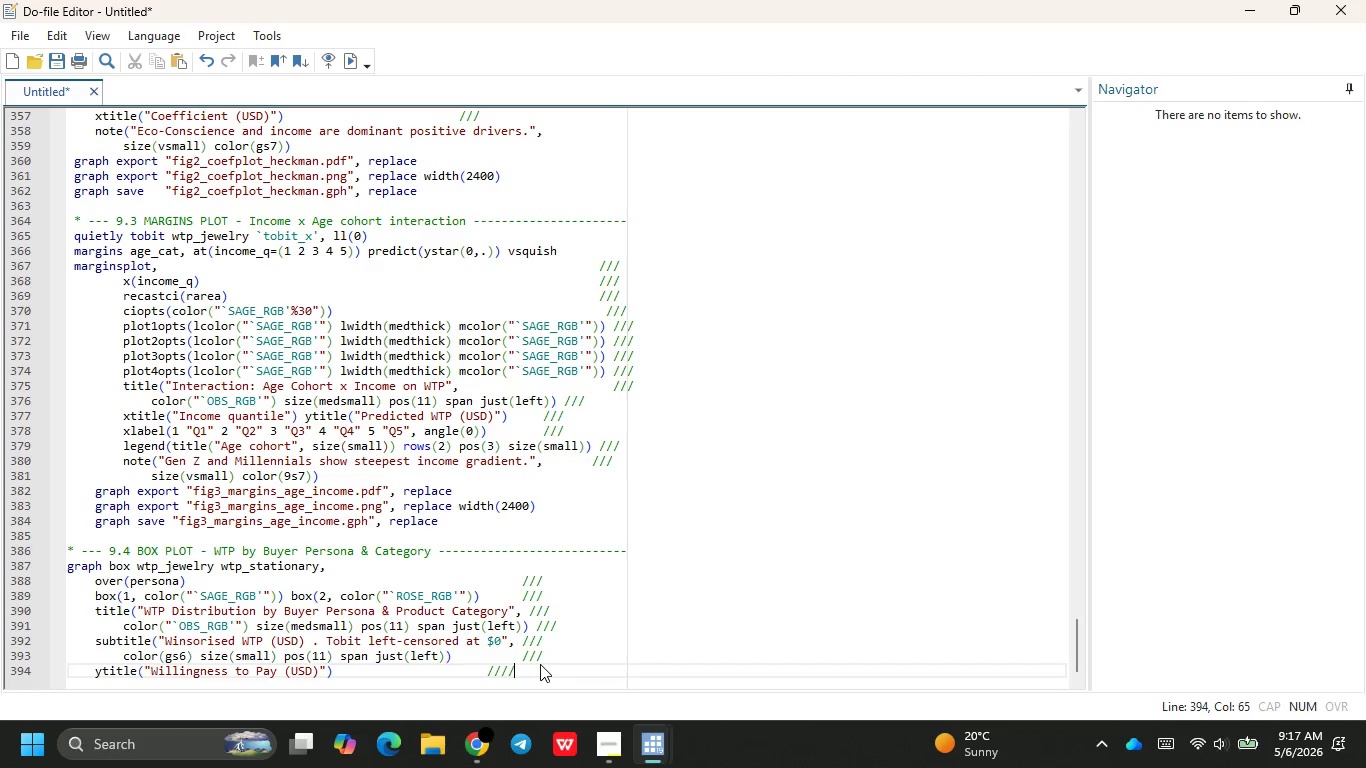 
key(ArrowLeft)
 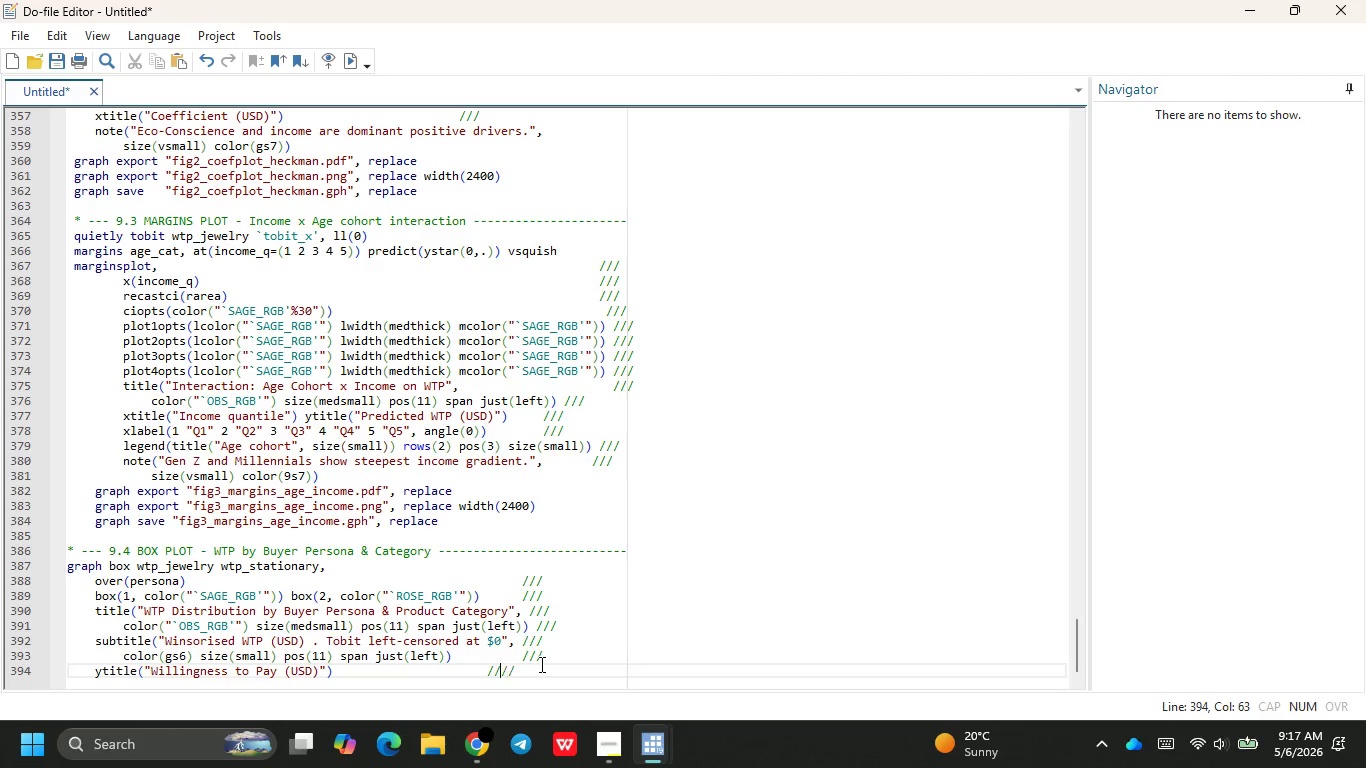 
key(ArrowLeft)
 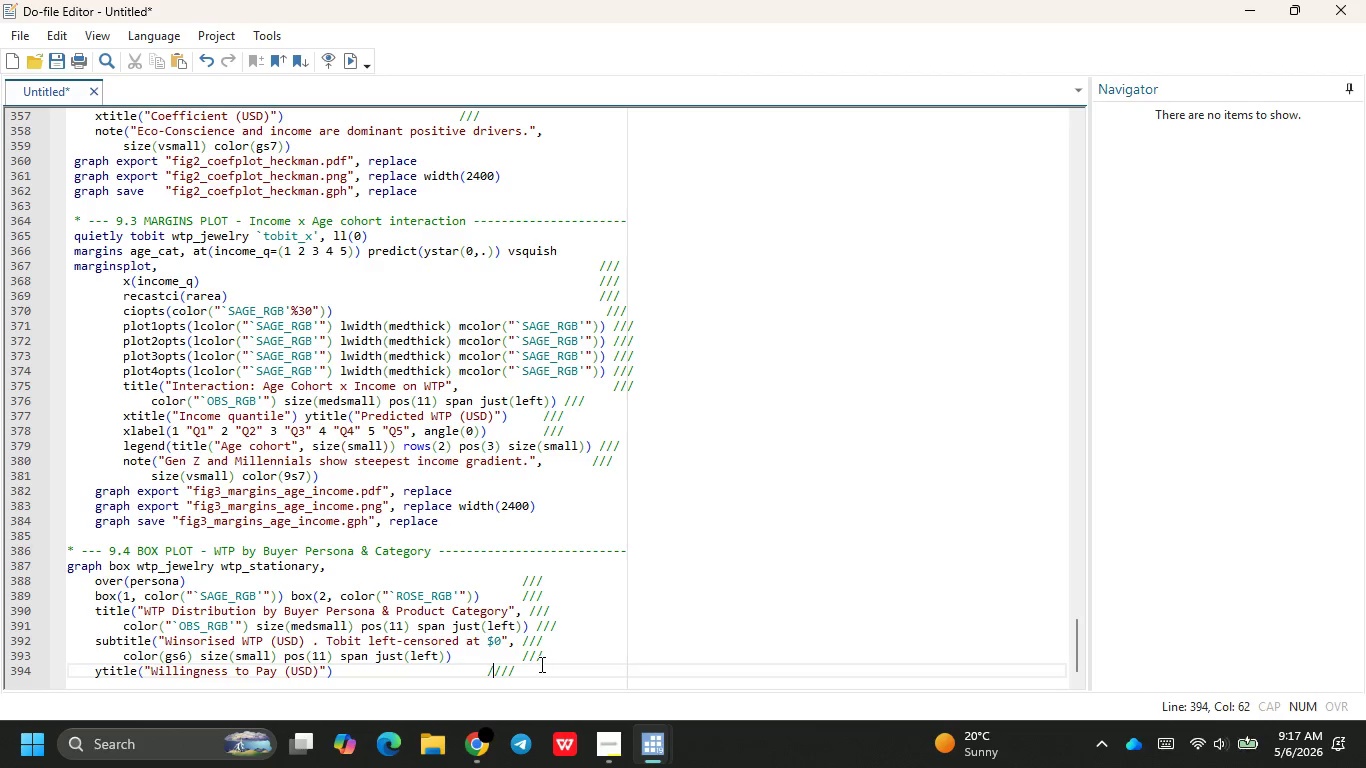 
key(ArrowLeft)
 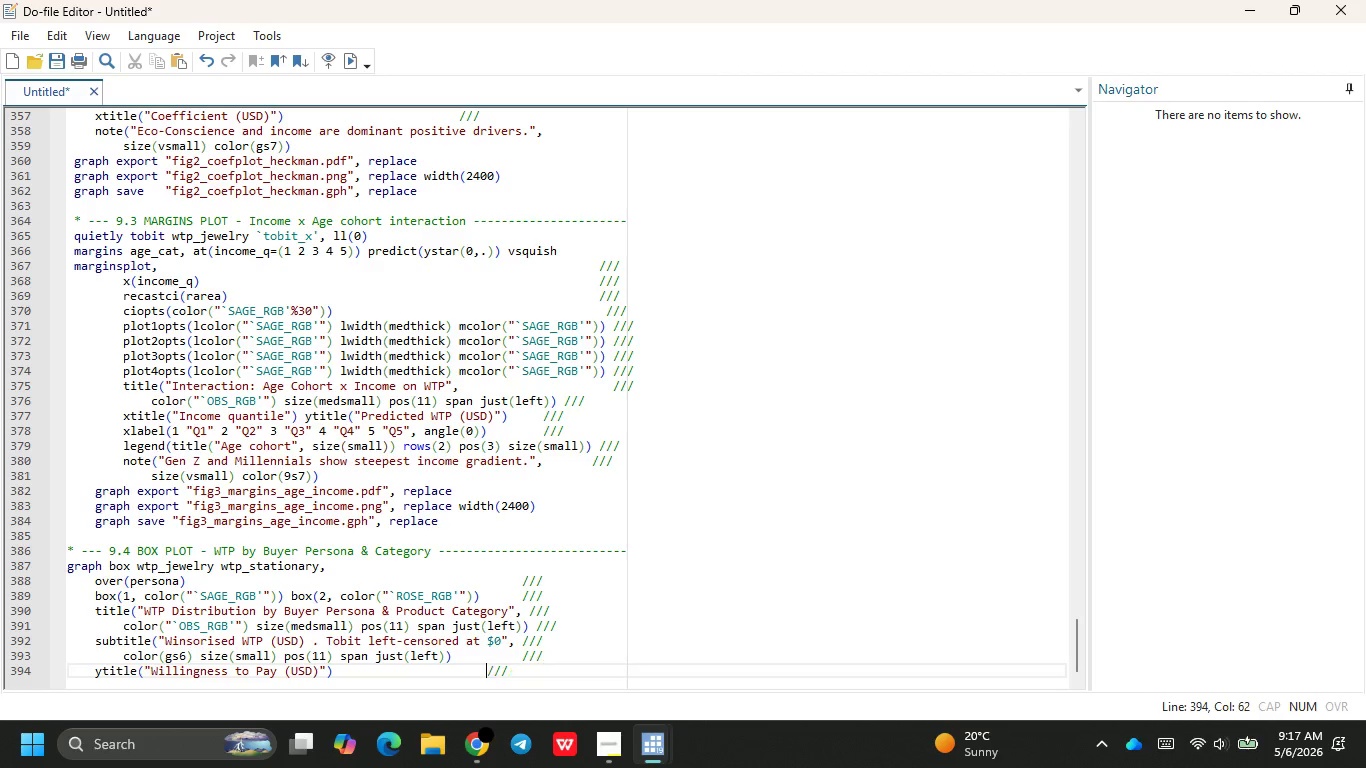 
key(Backspace)
 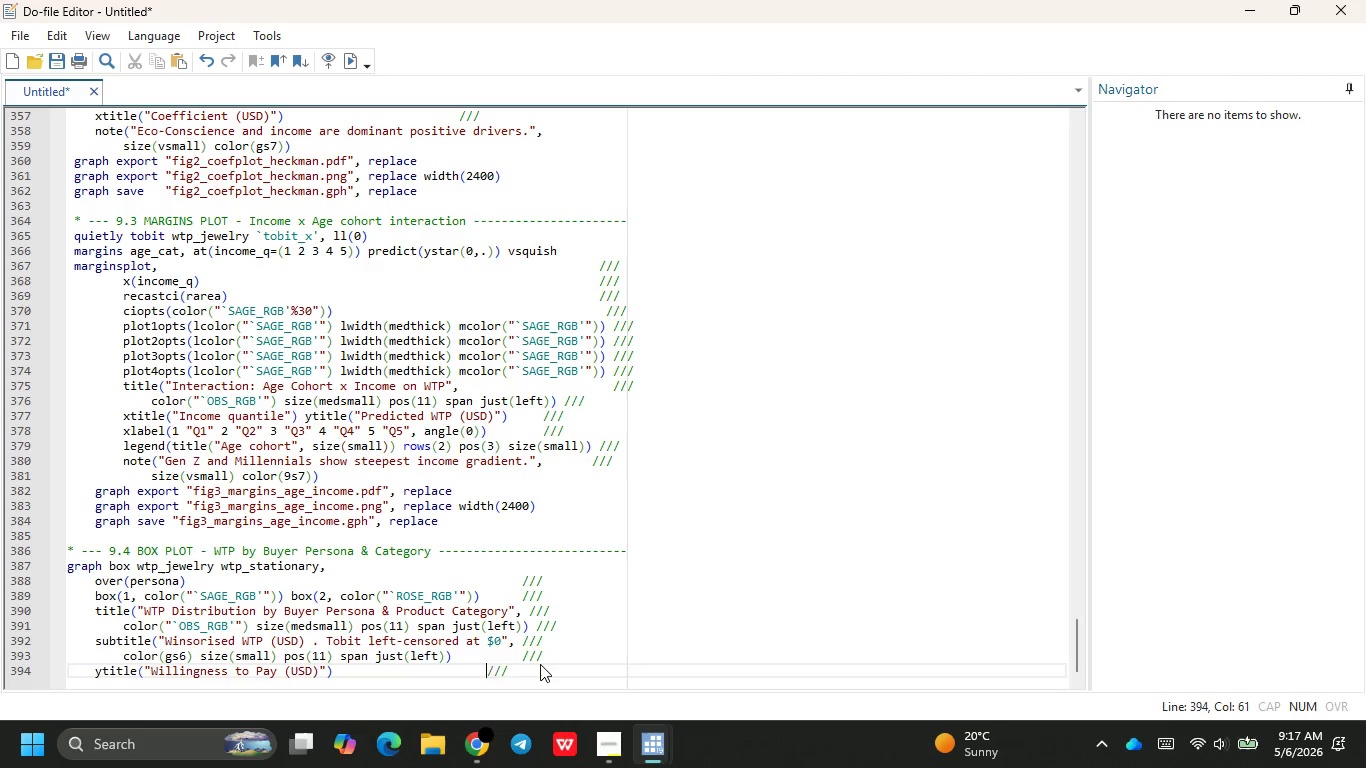 
key(Tab)
 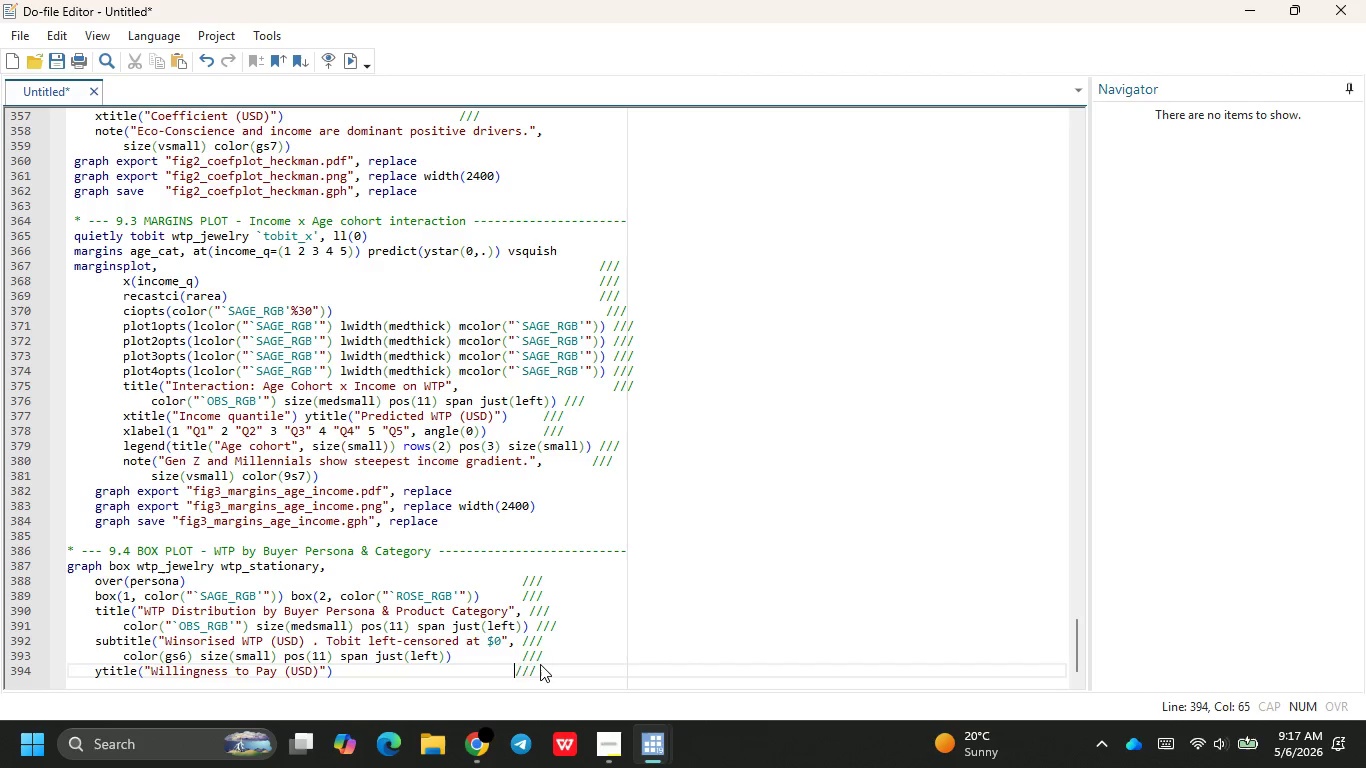 
key(Tab)
 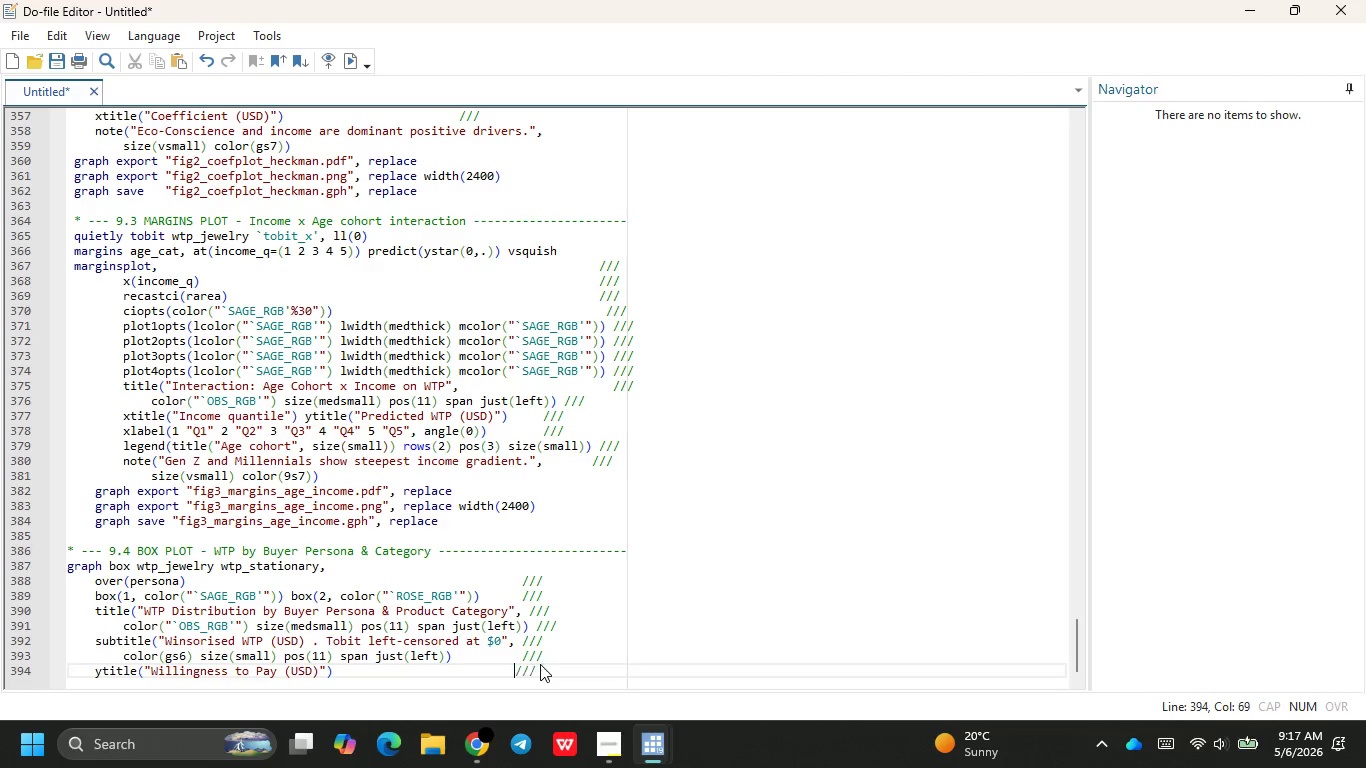 
key(Backspace)
 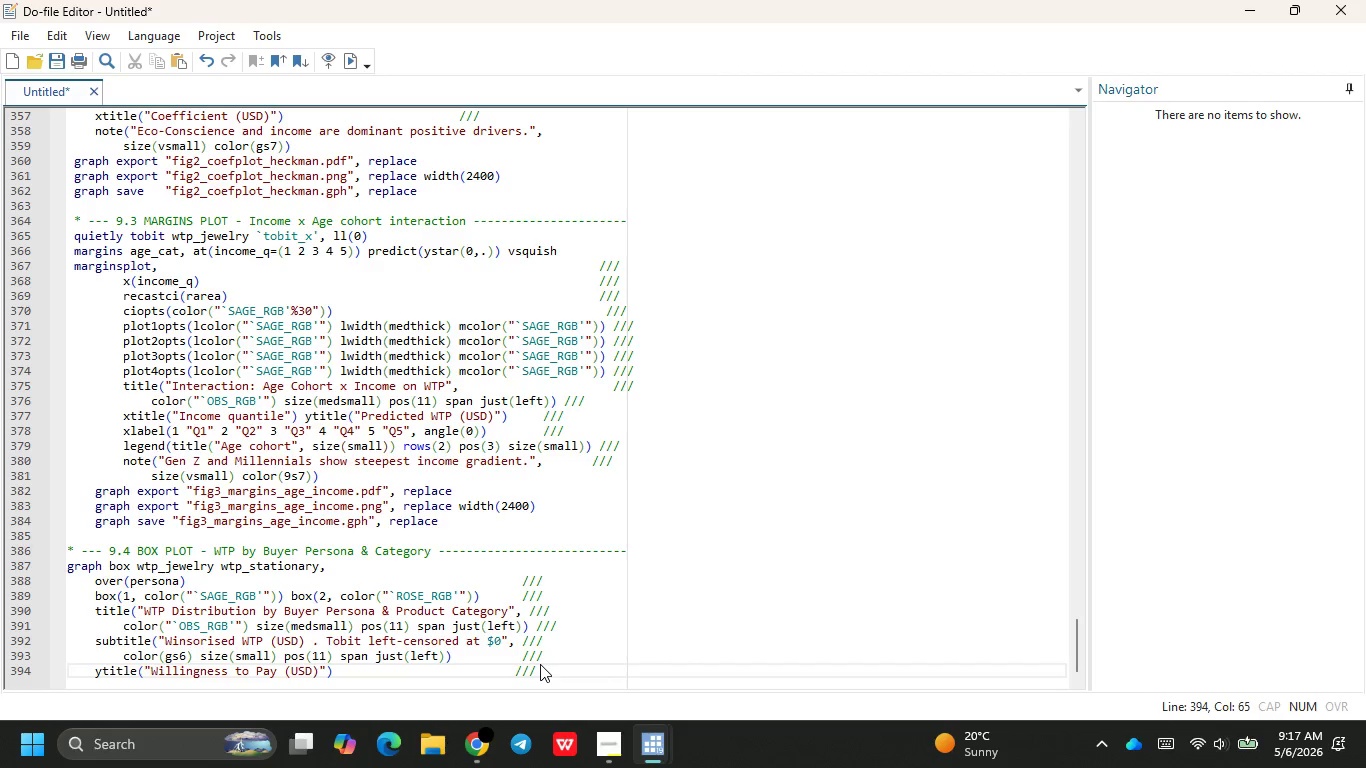 
key(ArrowRight)
 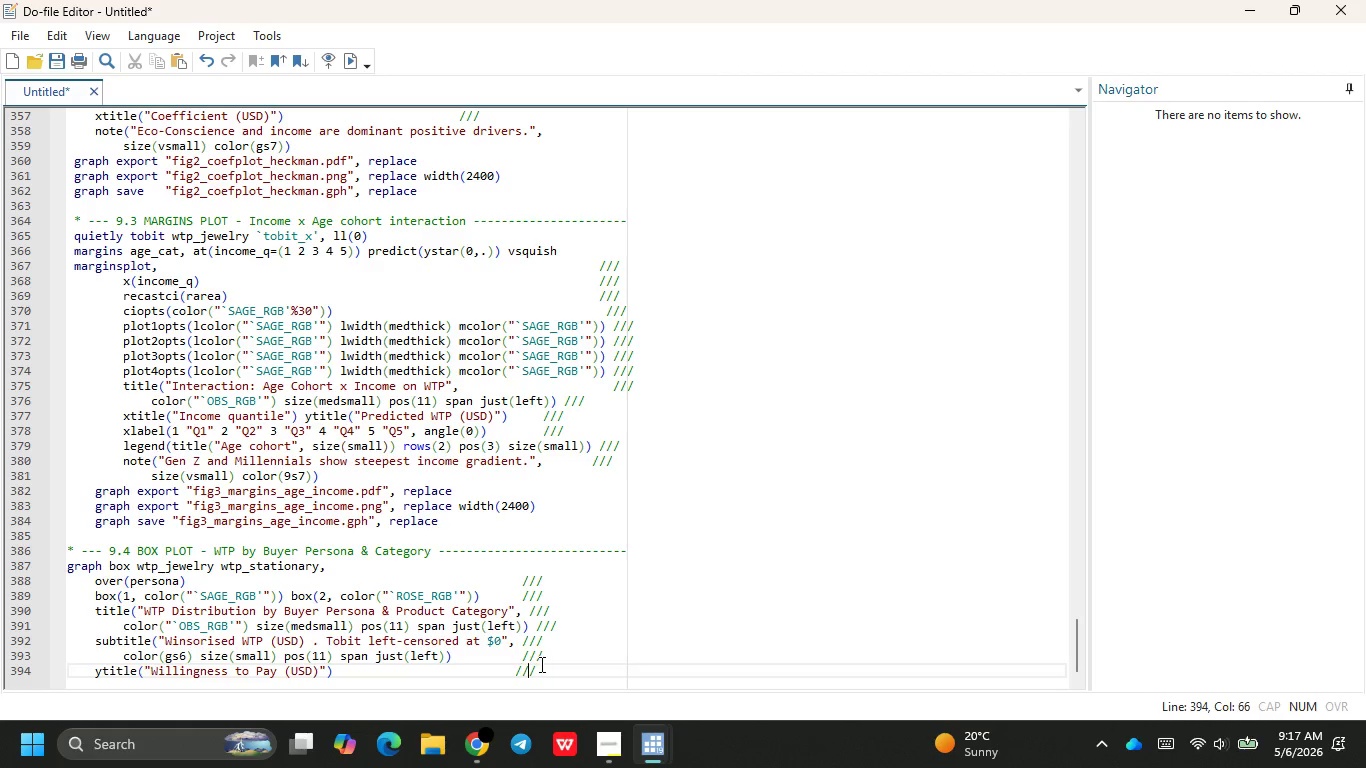 
key(ArrowRight)
 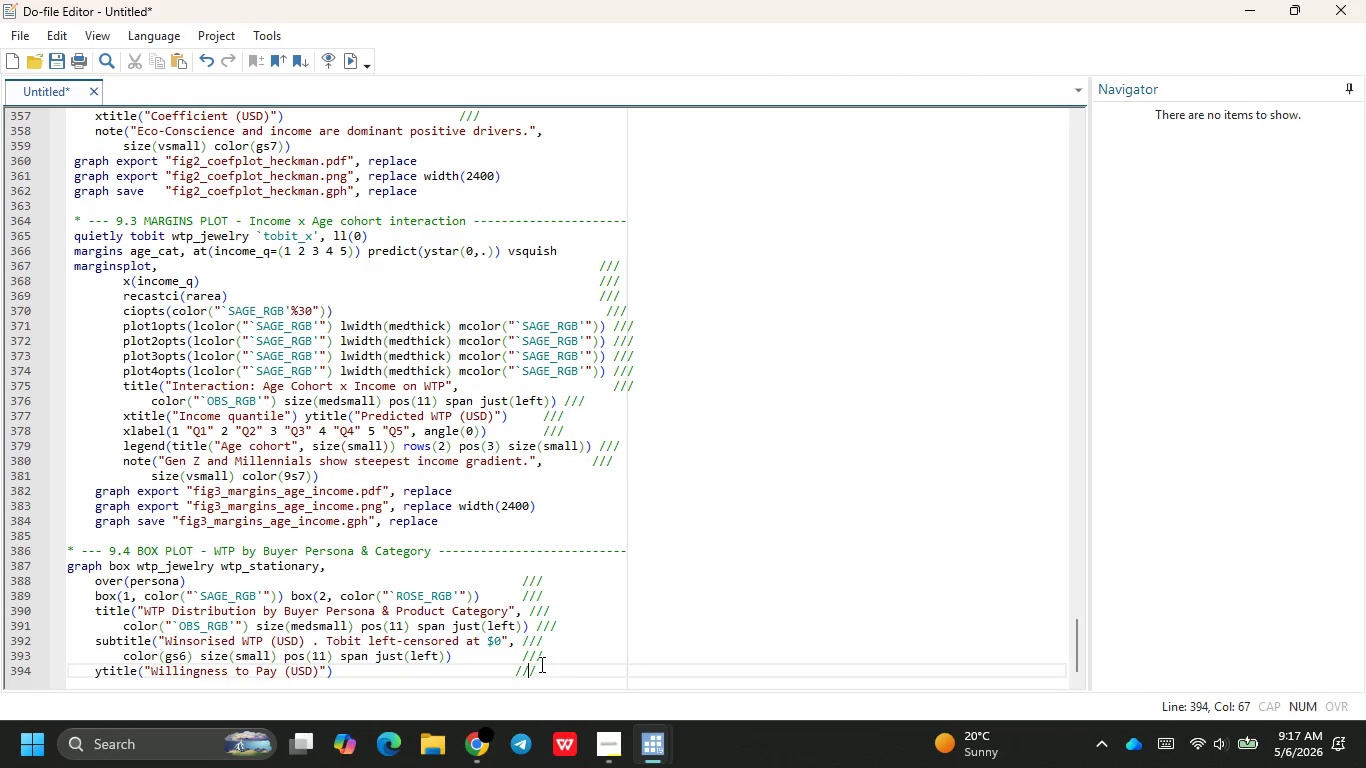 
key(ArrowRight)
 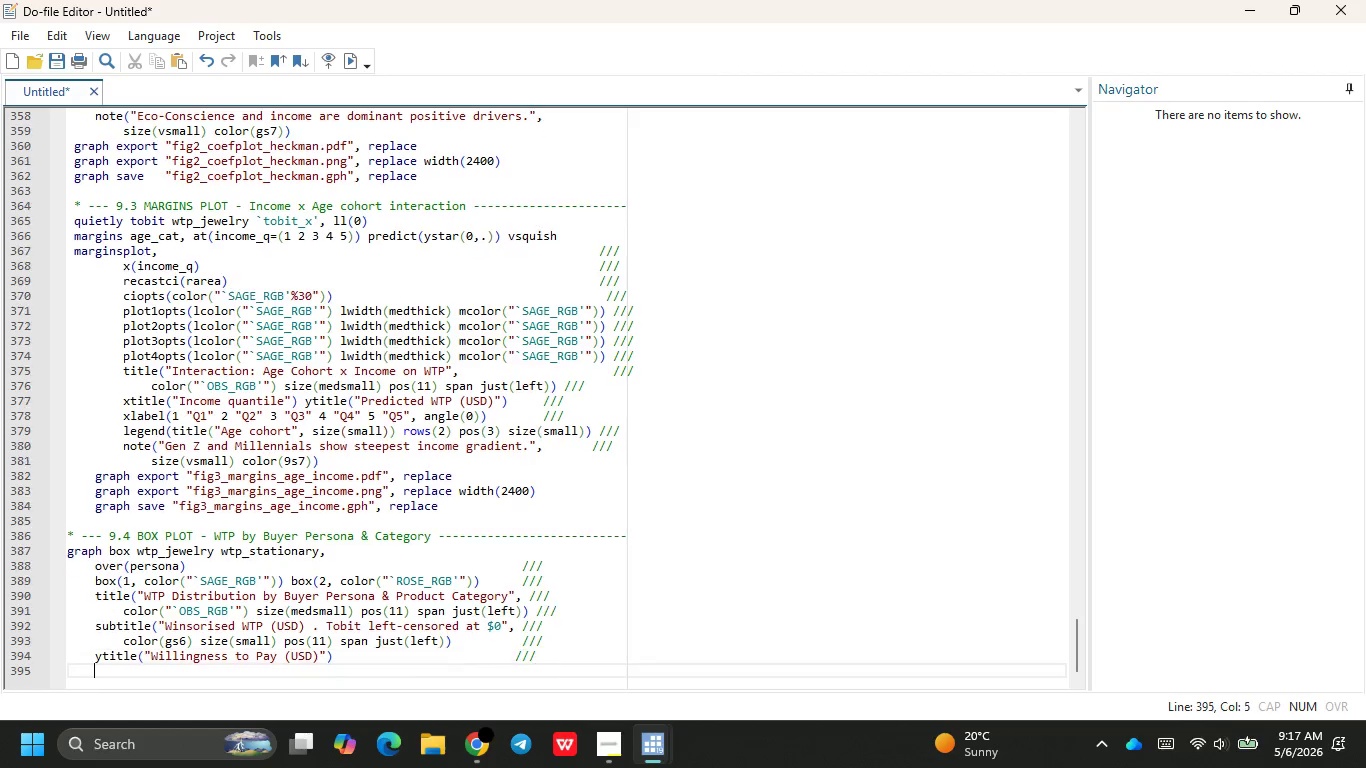 
key(Enter)
 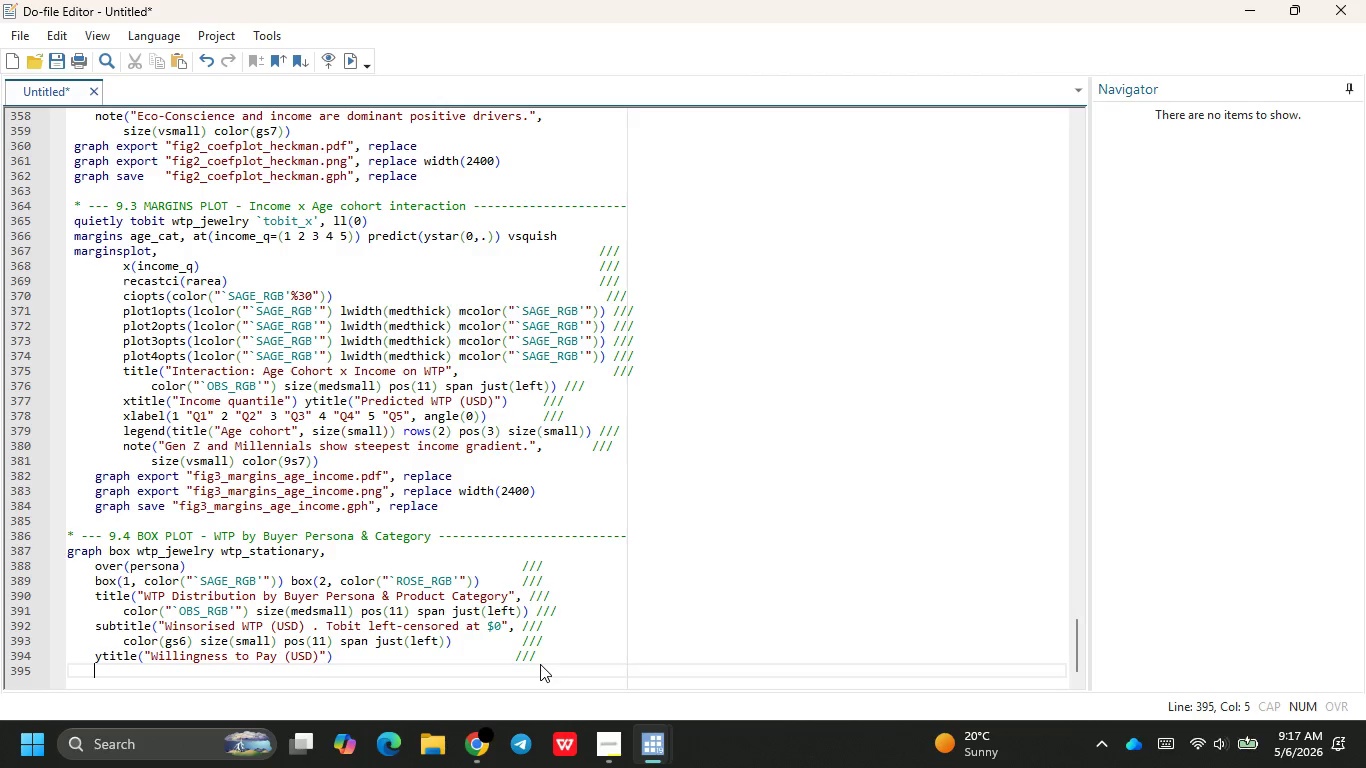 
wait(12.52)
 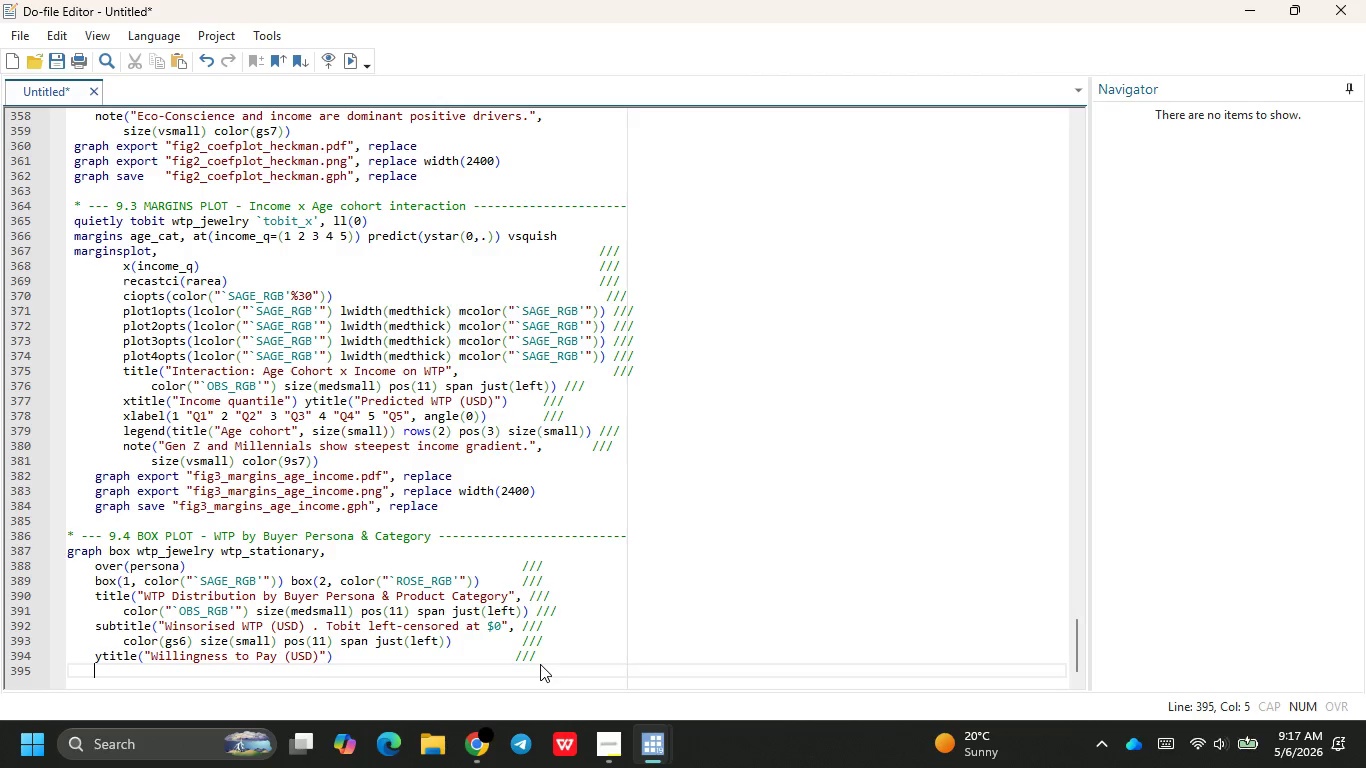 
type(legend )
key(Backspace)
type((order( )
key(Backspace)
type(1 "Pre-loved Jewel)
 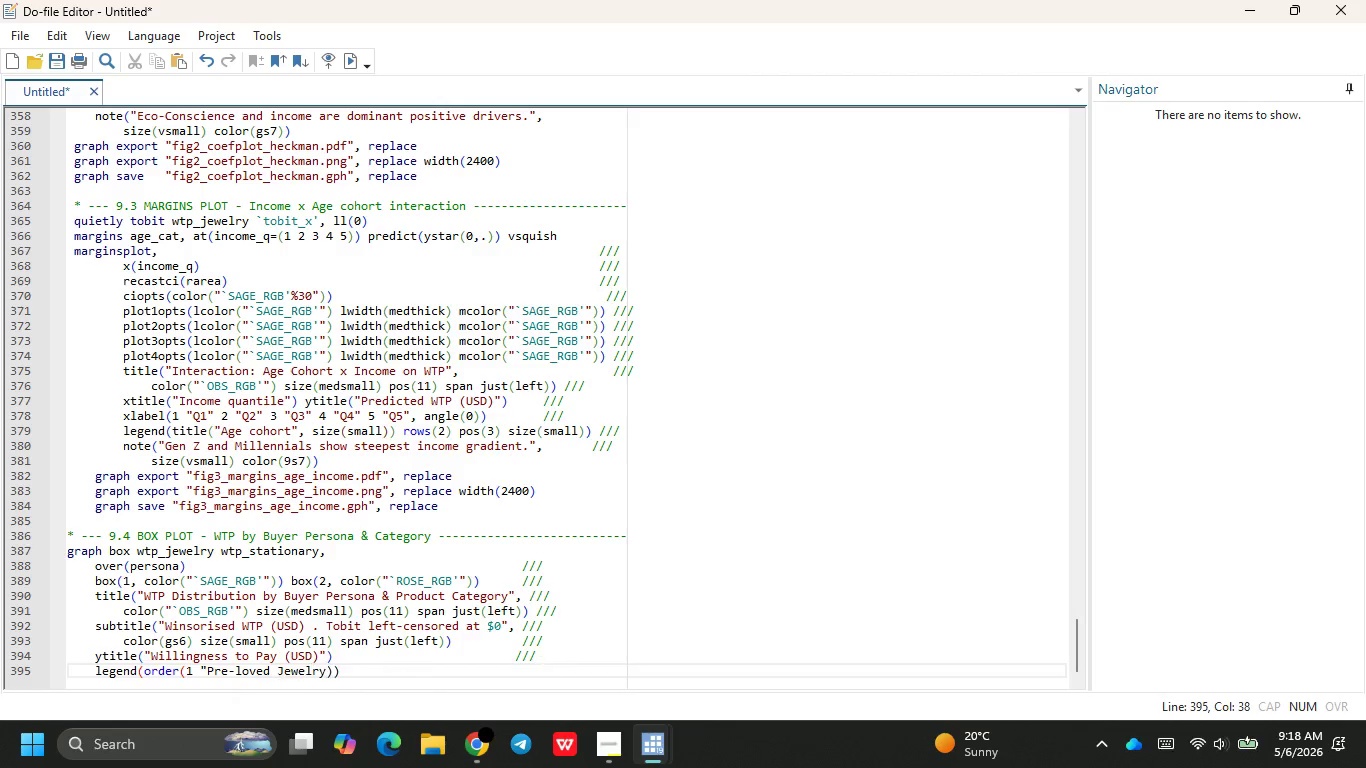 
 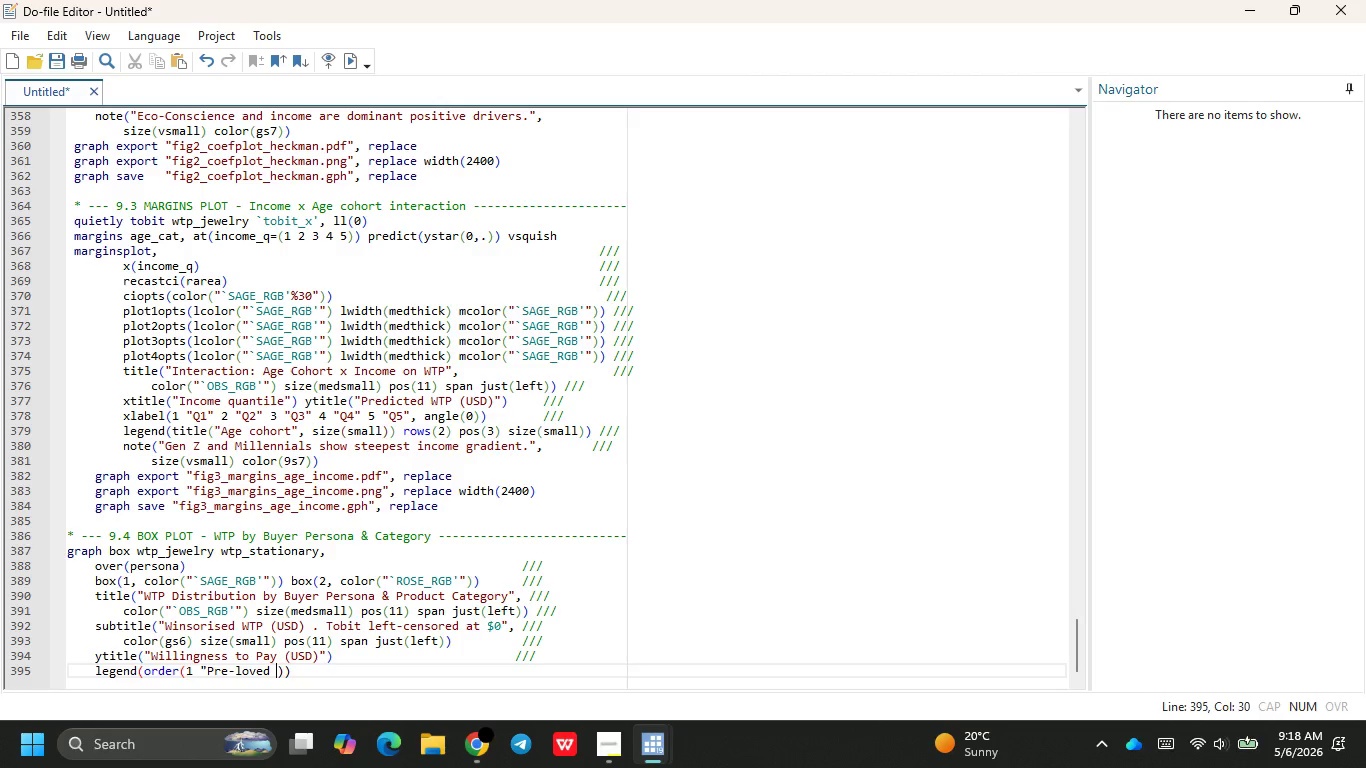 
key(Enter)
 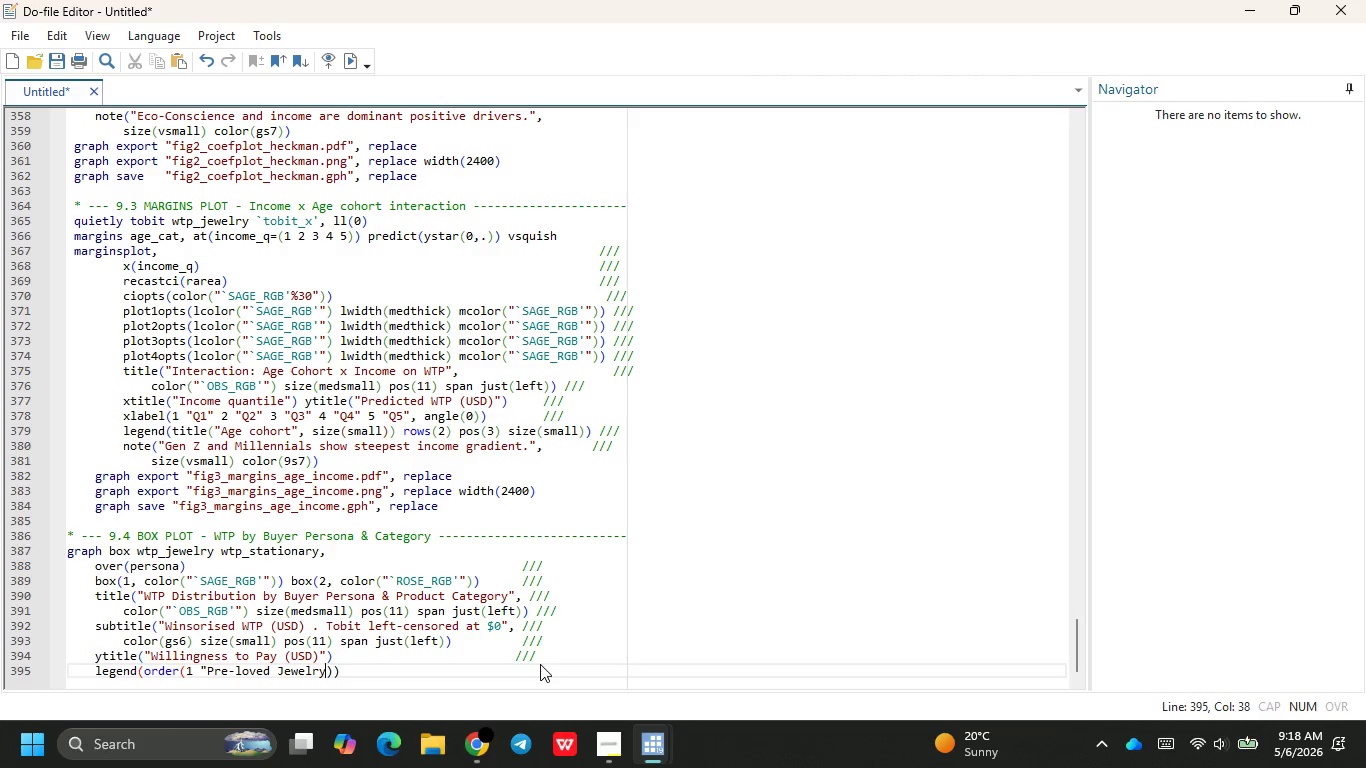 
key(Backspace)
key(Backspace)
type(ery)
key(Backspace)
key(Backspace)
key(Backspace)
key(Backspace)
key(Backspace)
type(r)
key(Backspace)
type(elr)
 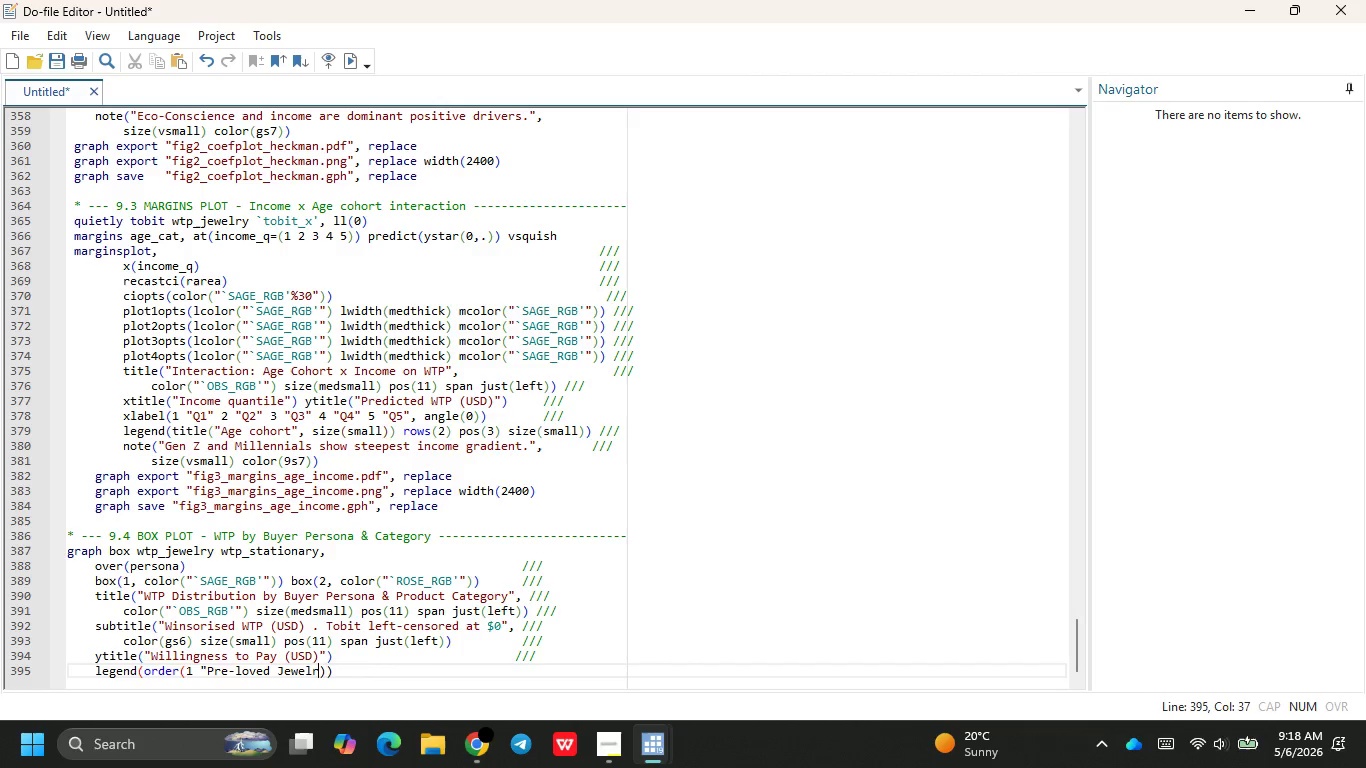 
key(Enter)
 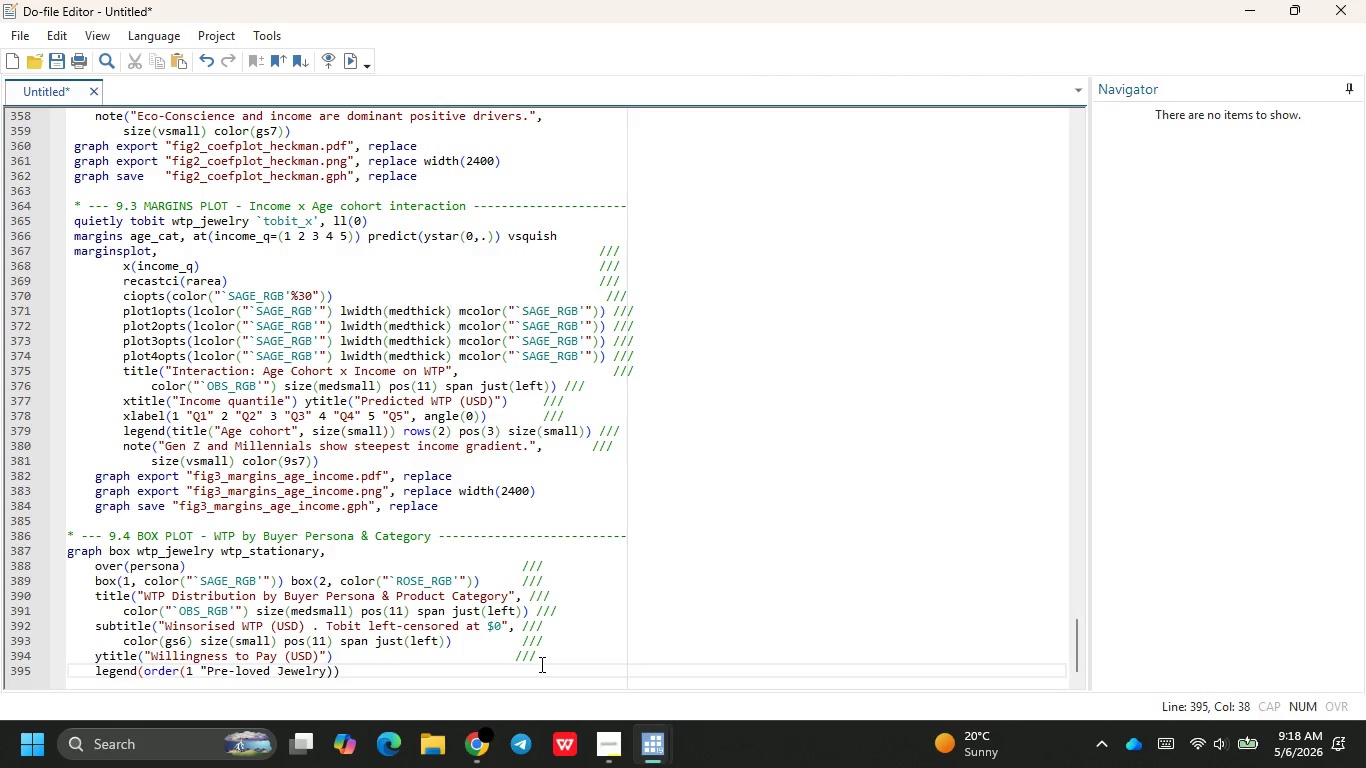 
key(ArrowRight)
 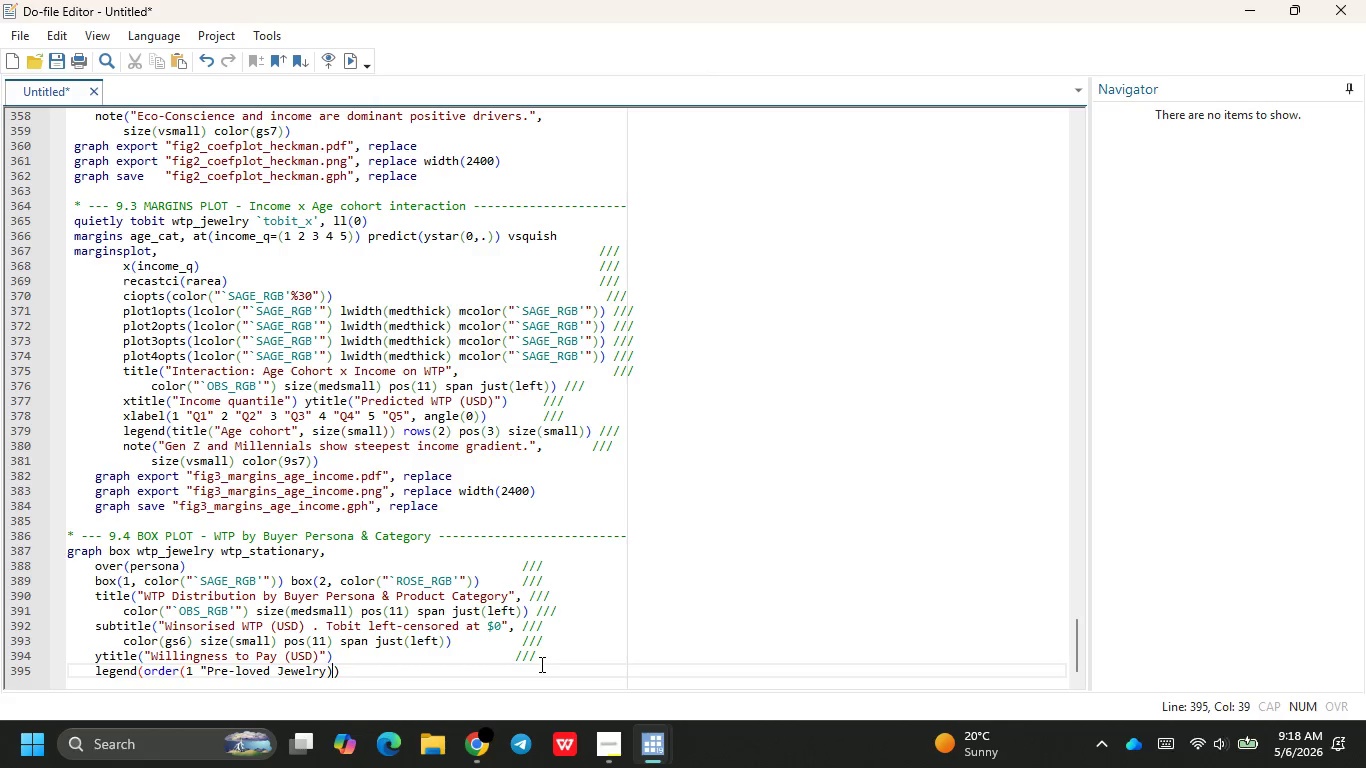 
key(Backspace)
 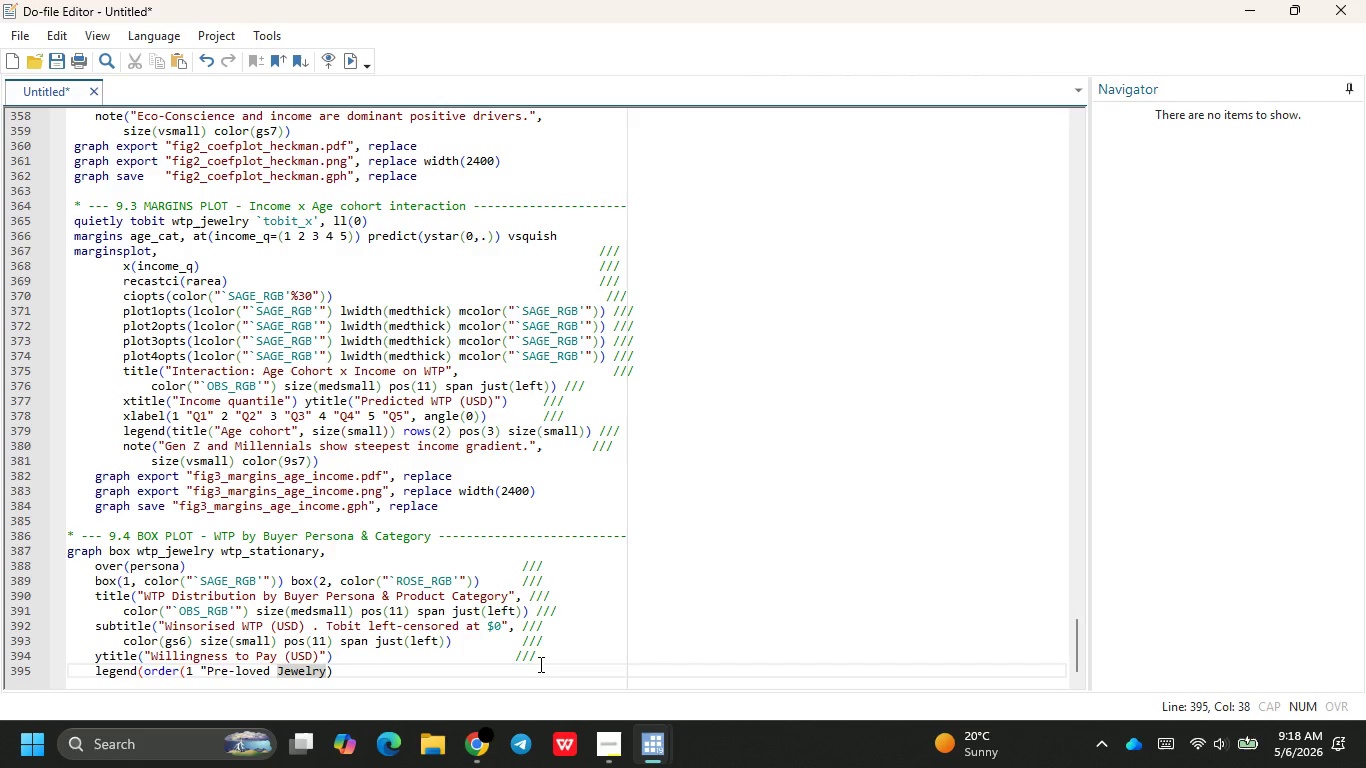 
key(Shift+0)
 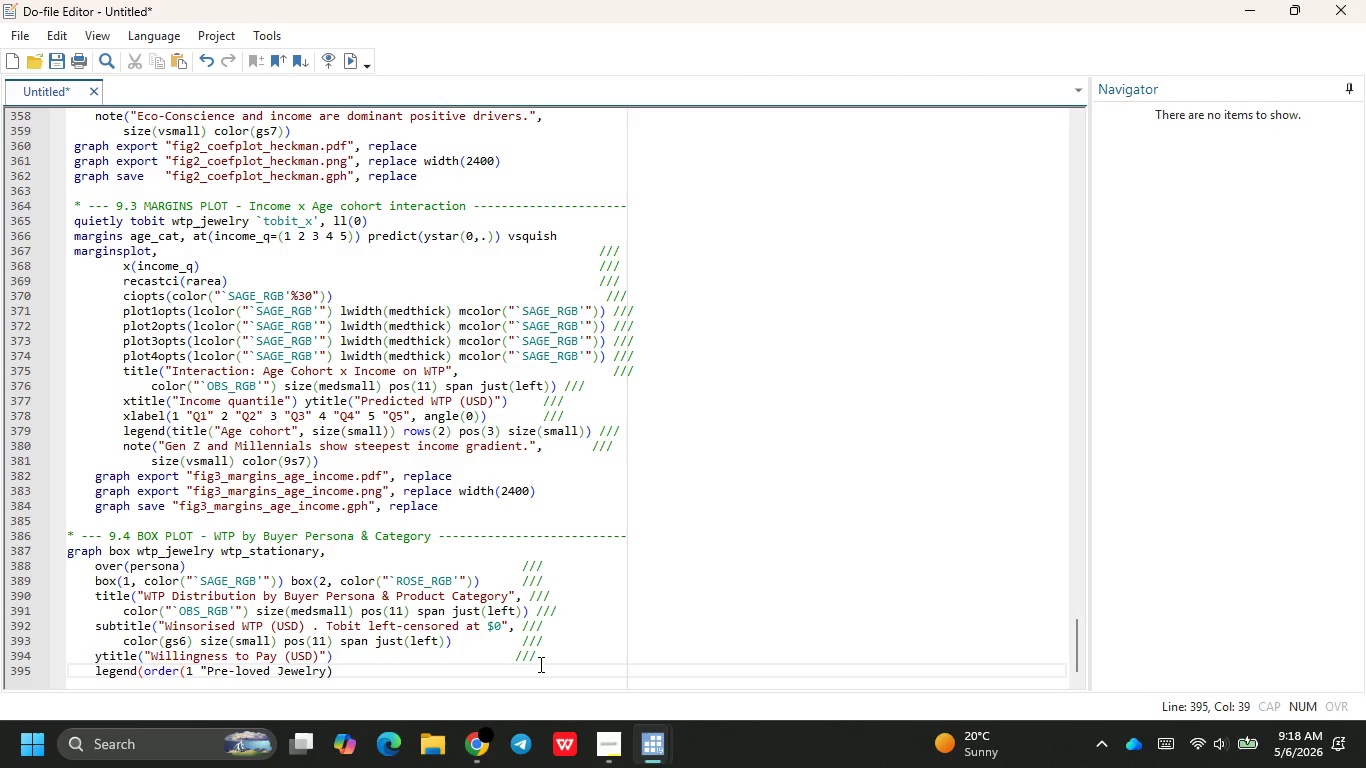 
key(Shift+ShiftRight)
 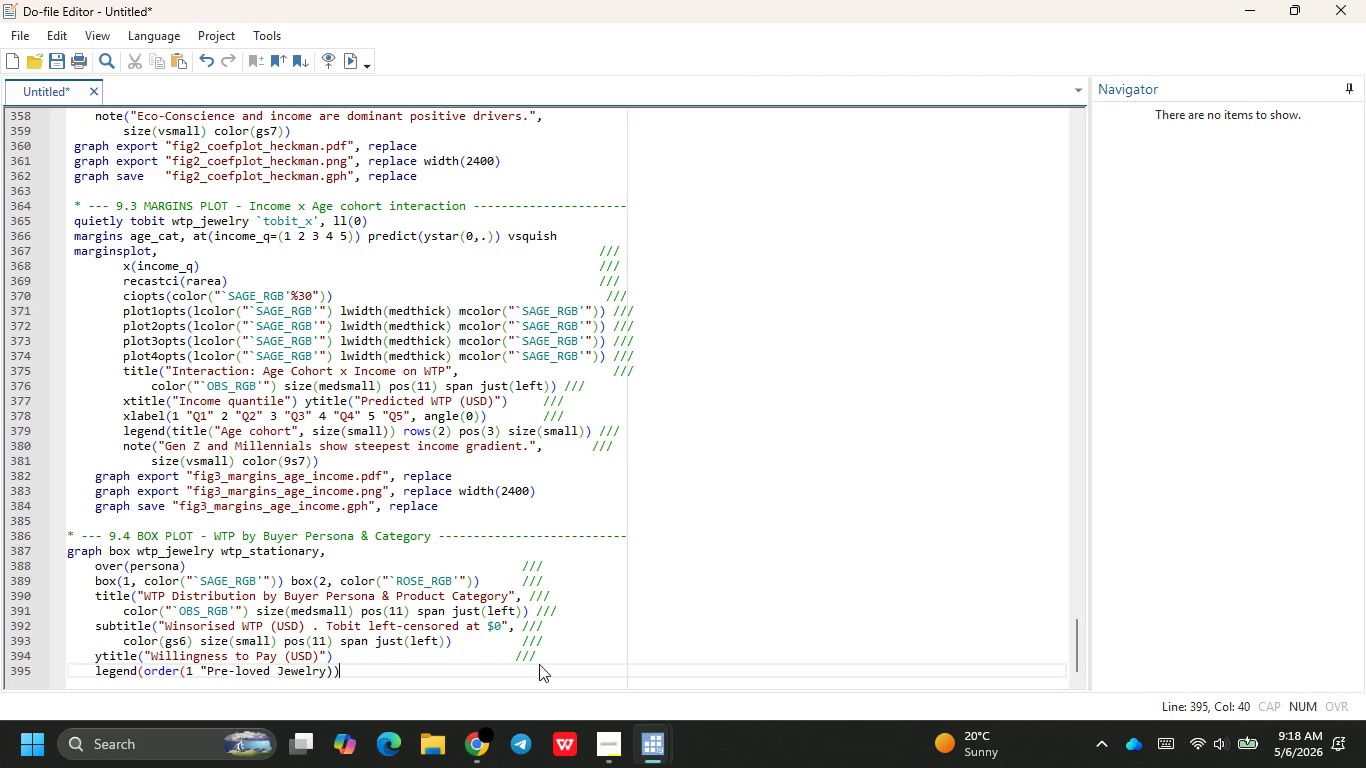 
key(Shift+0)
 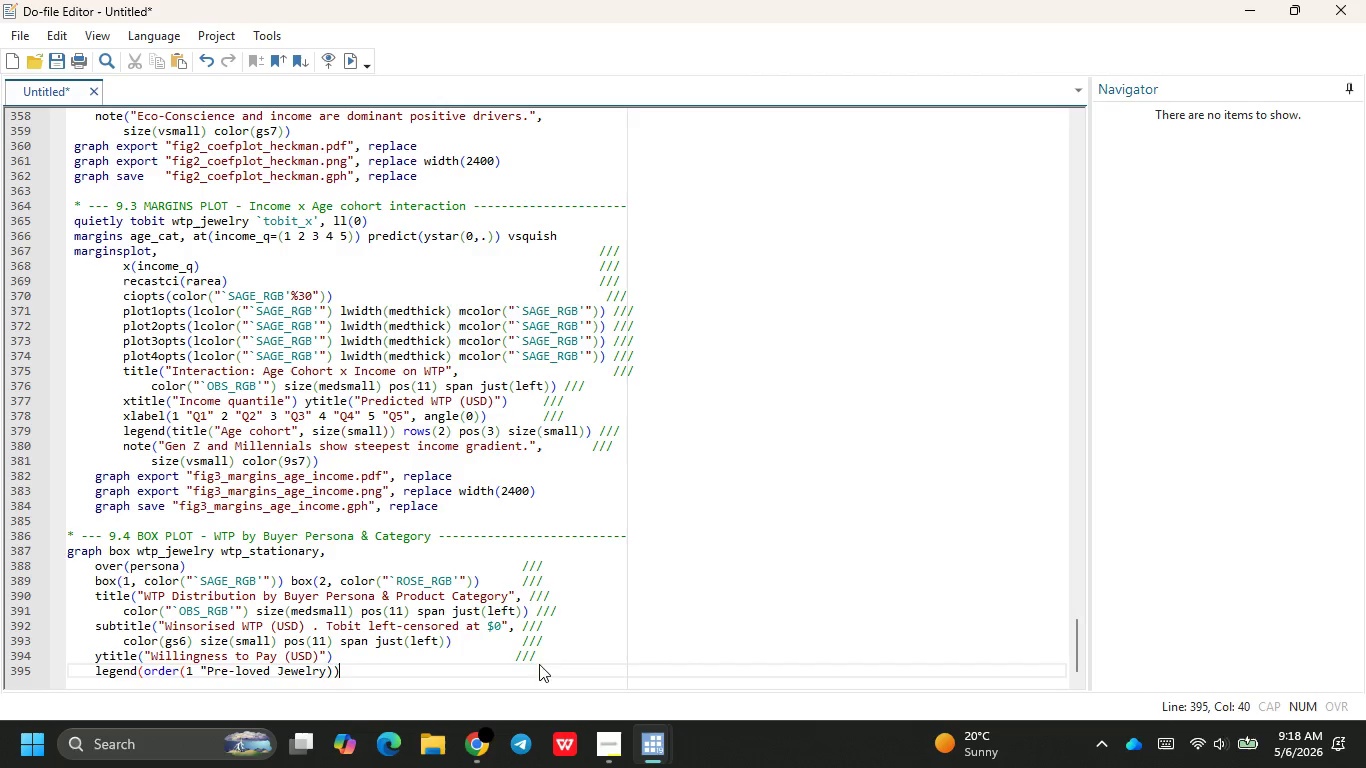 
key(ArrowLeft)
 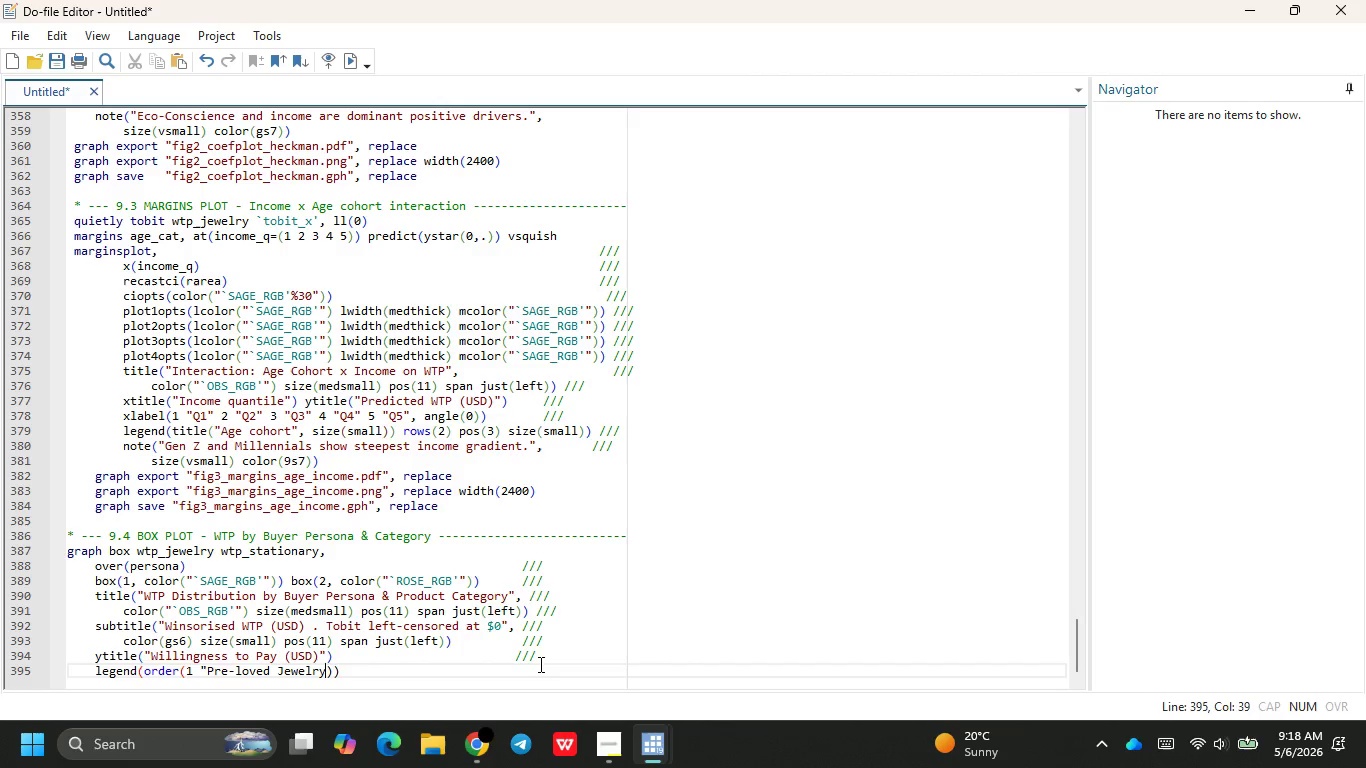 
key(ArrowLeft)
 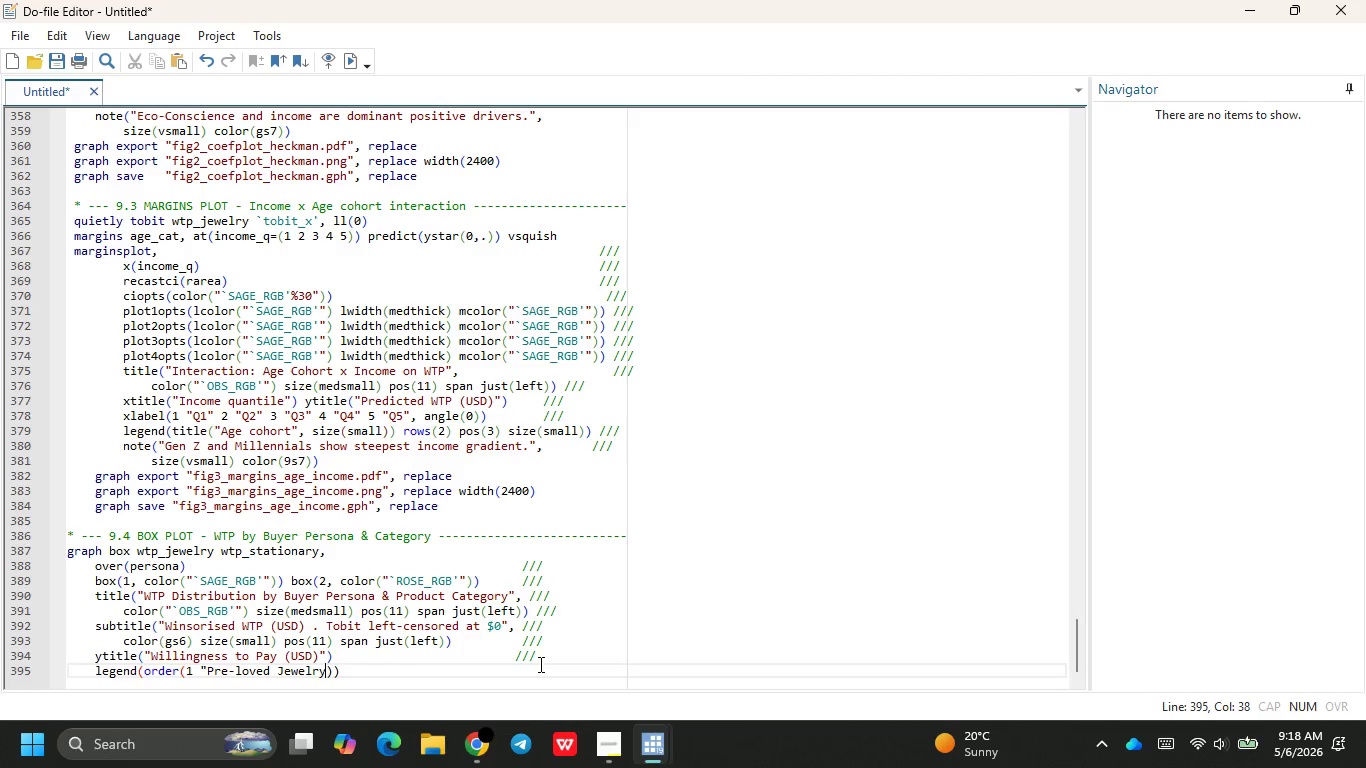 
key(Shift+ShiftRight)
 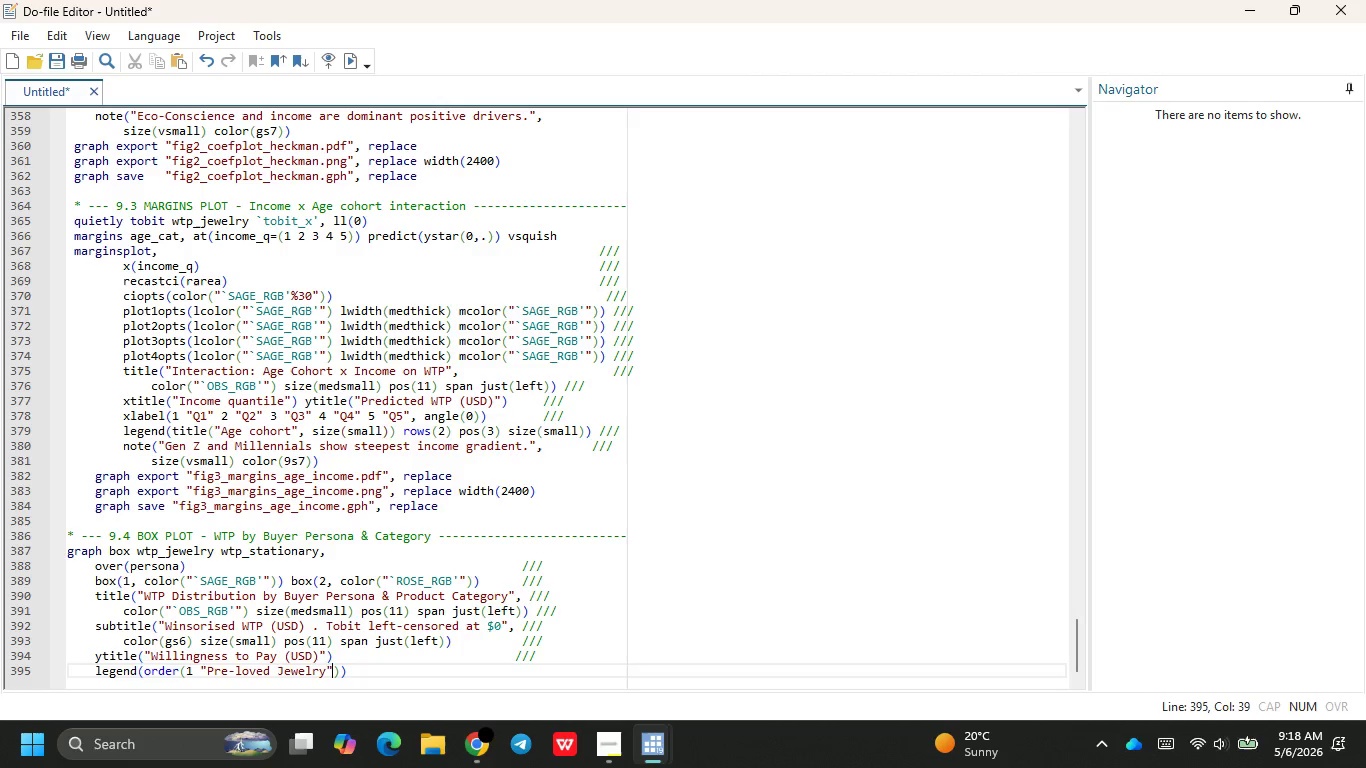 
key(Shift+Quote)
 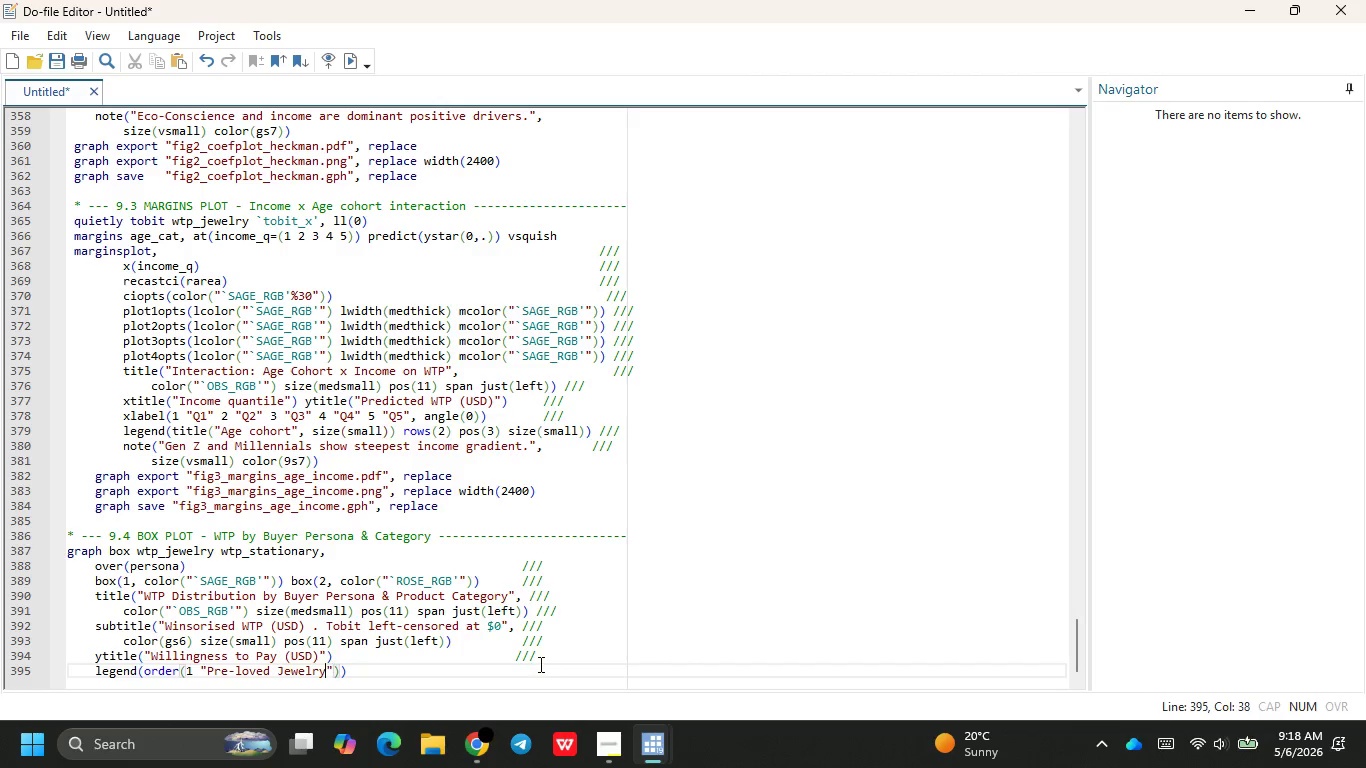 
key(ArrowLeft)
 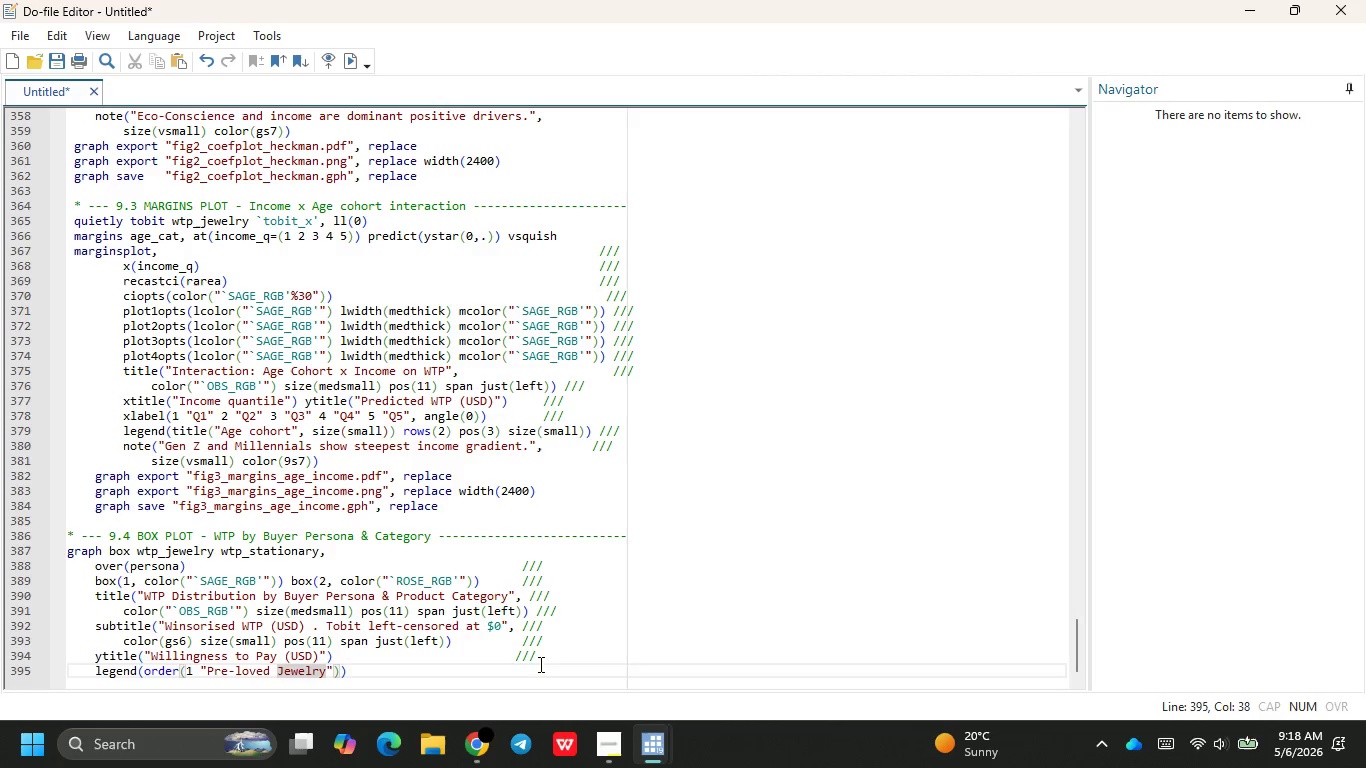 
type( 2 "Pre-loved Statione)
 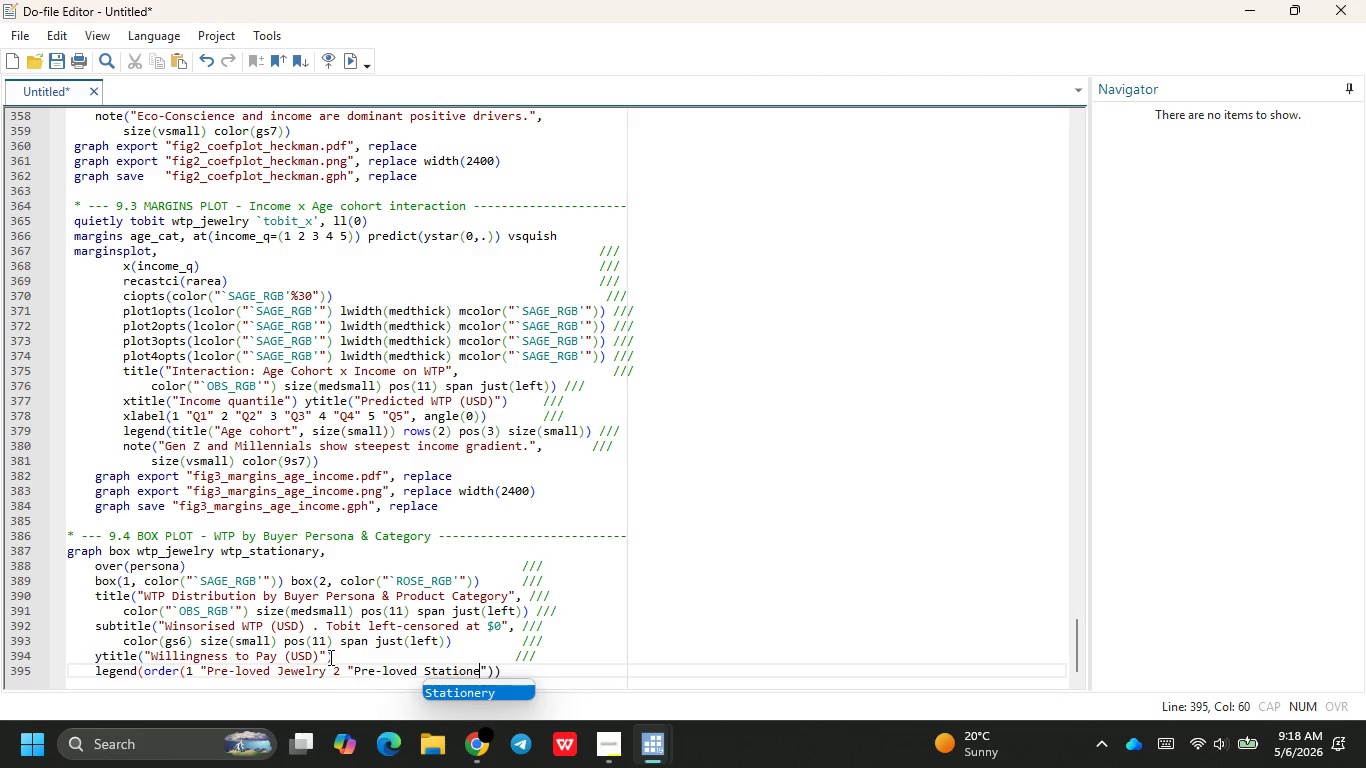 
key(Enter)
 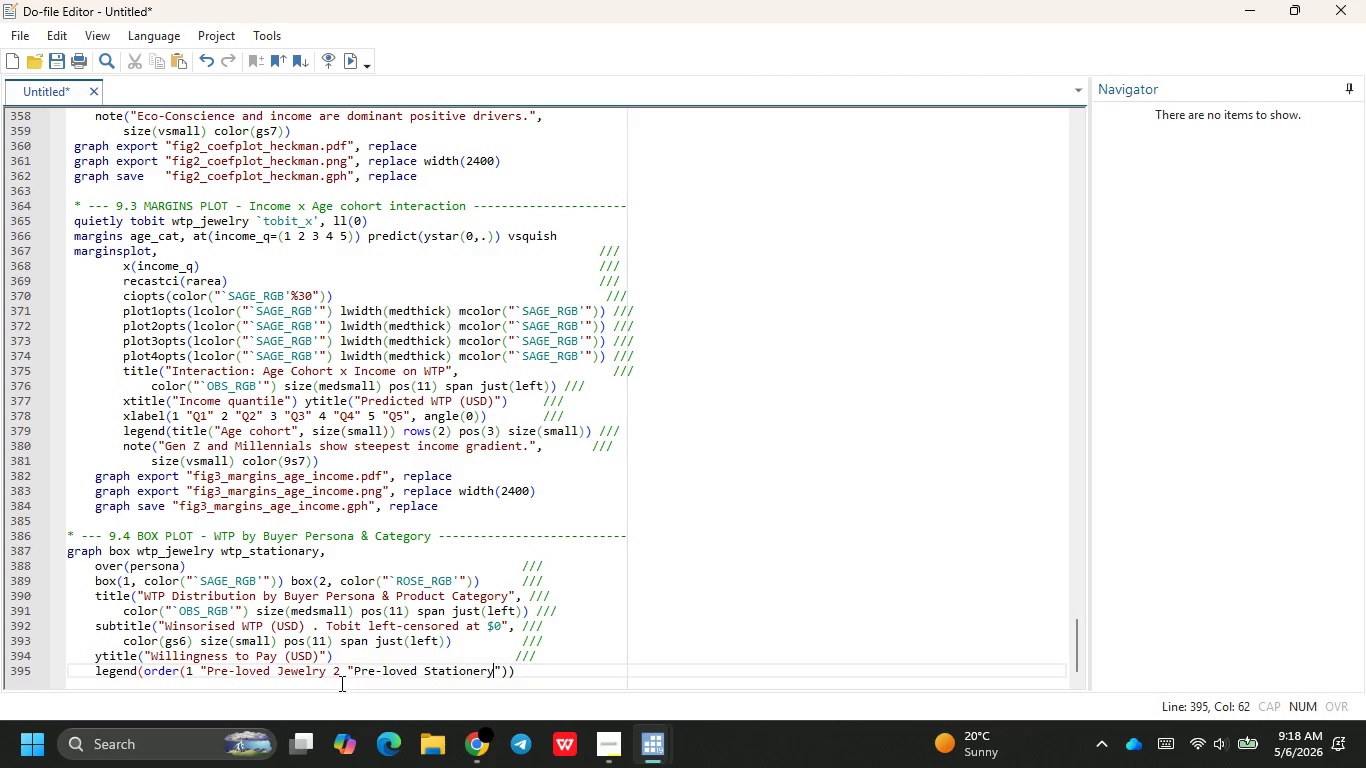 
left_click([328, 673])
 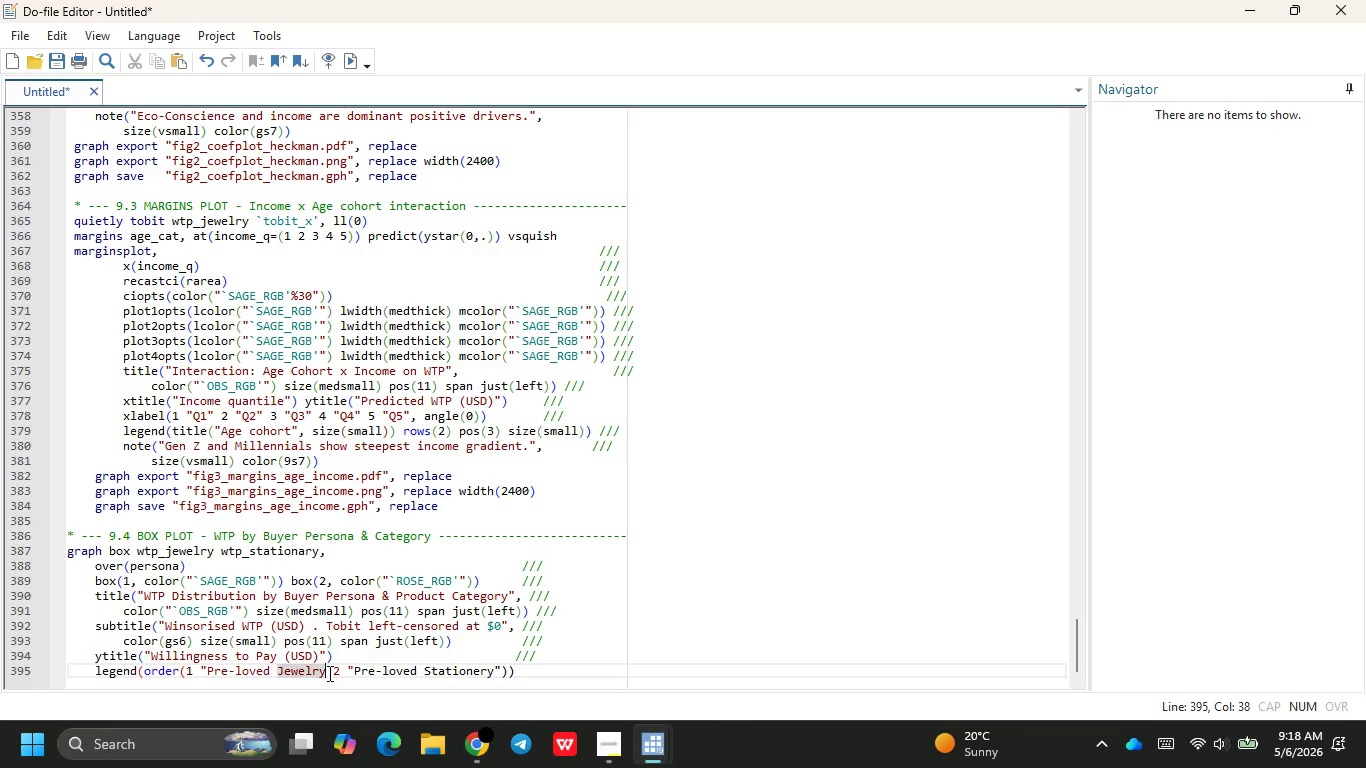 
key(Shift+ShiftRight)
 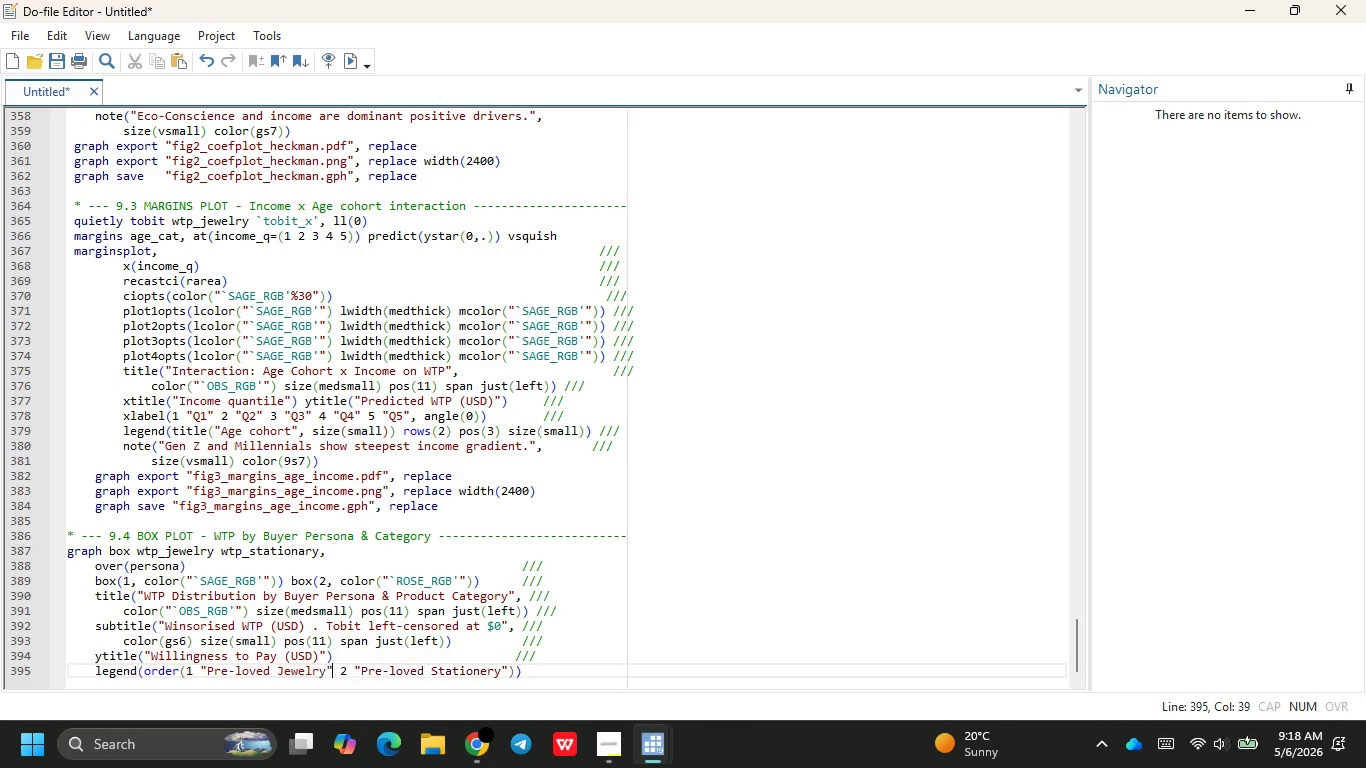 
key(Shift+Quote)
 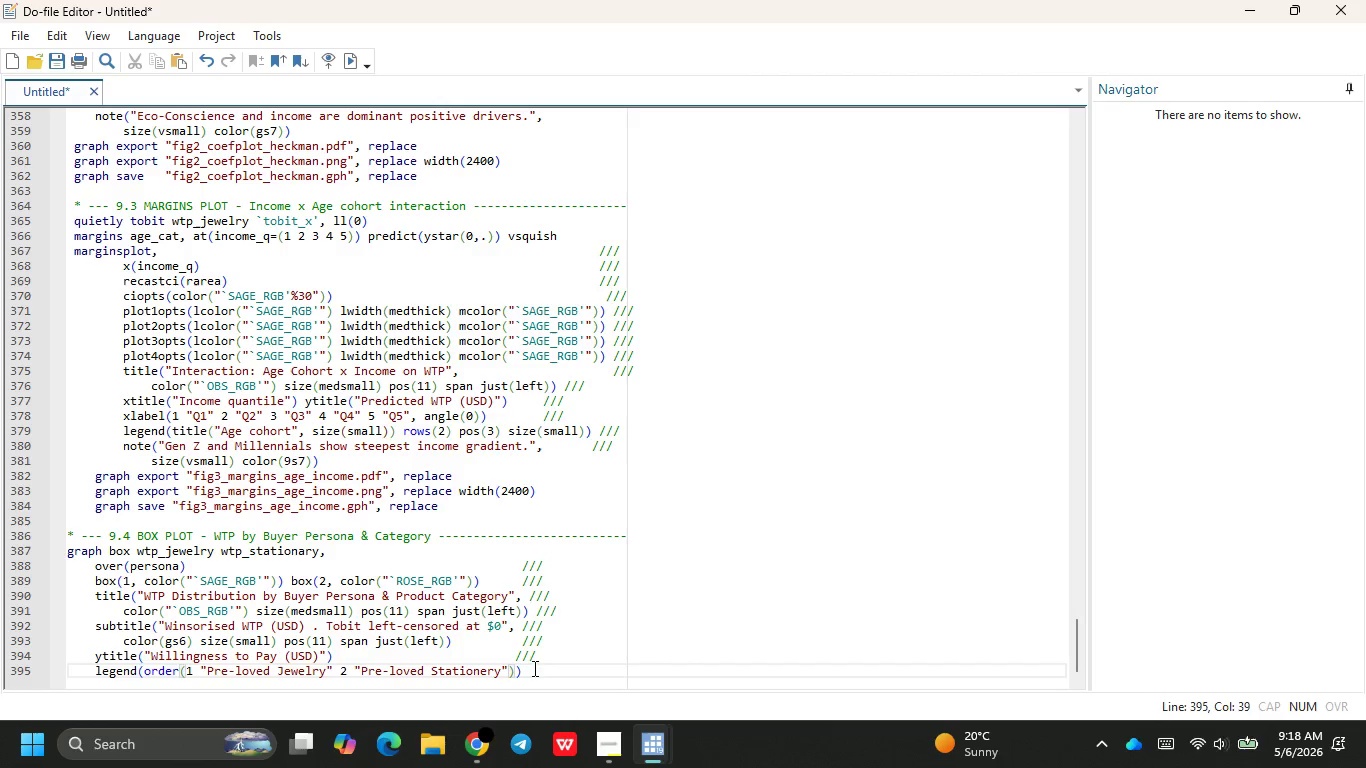 
left_click([537, 669])
 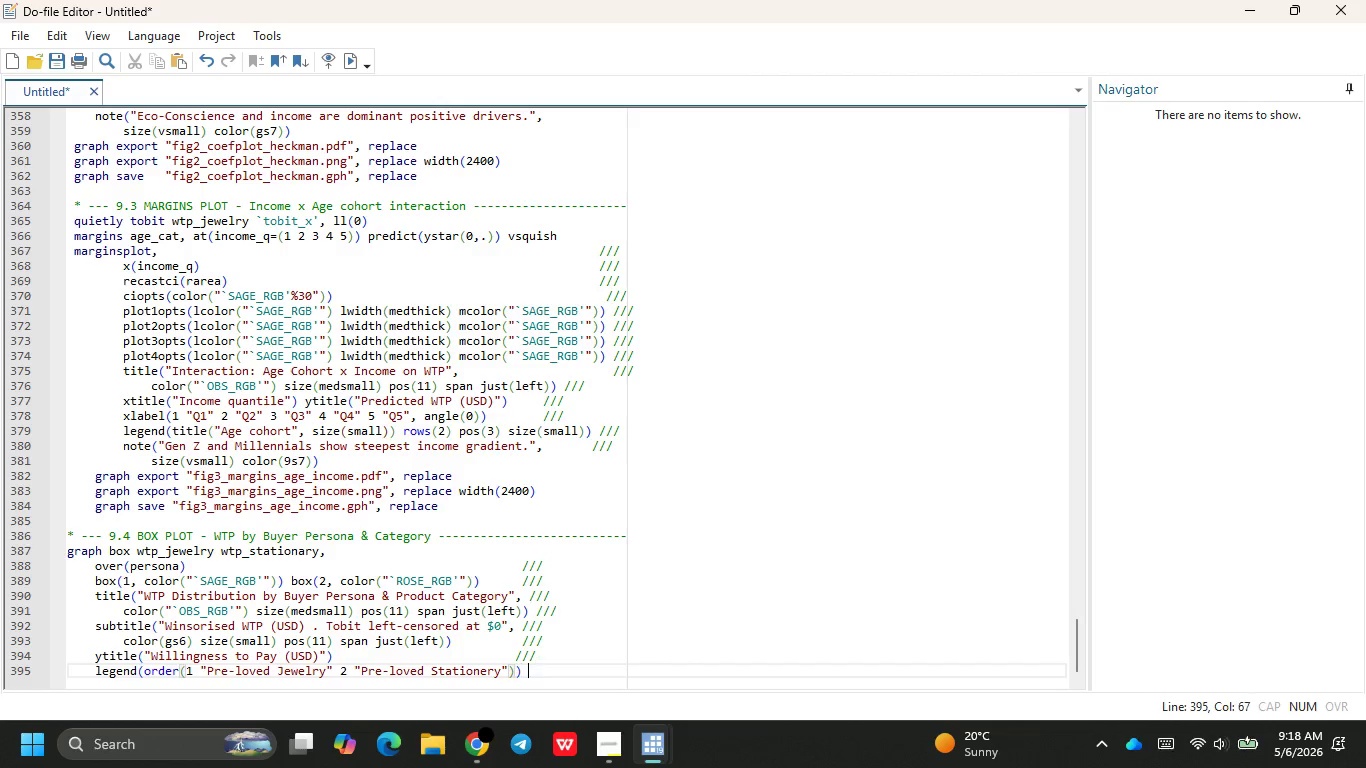 
key(Space)
 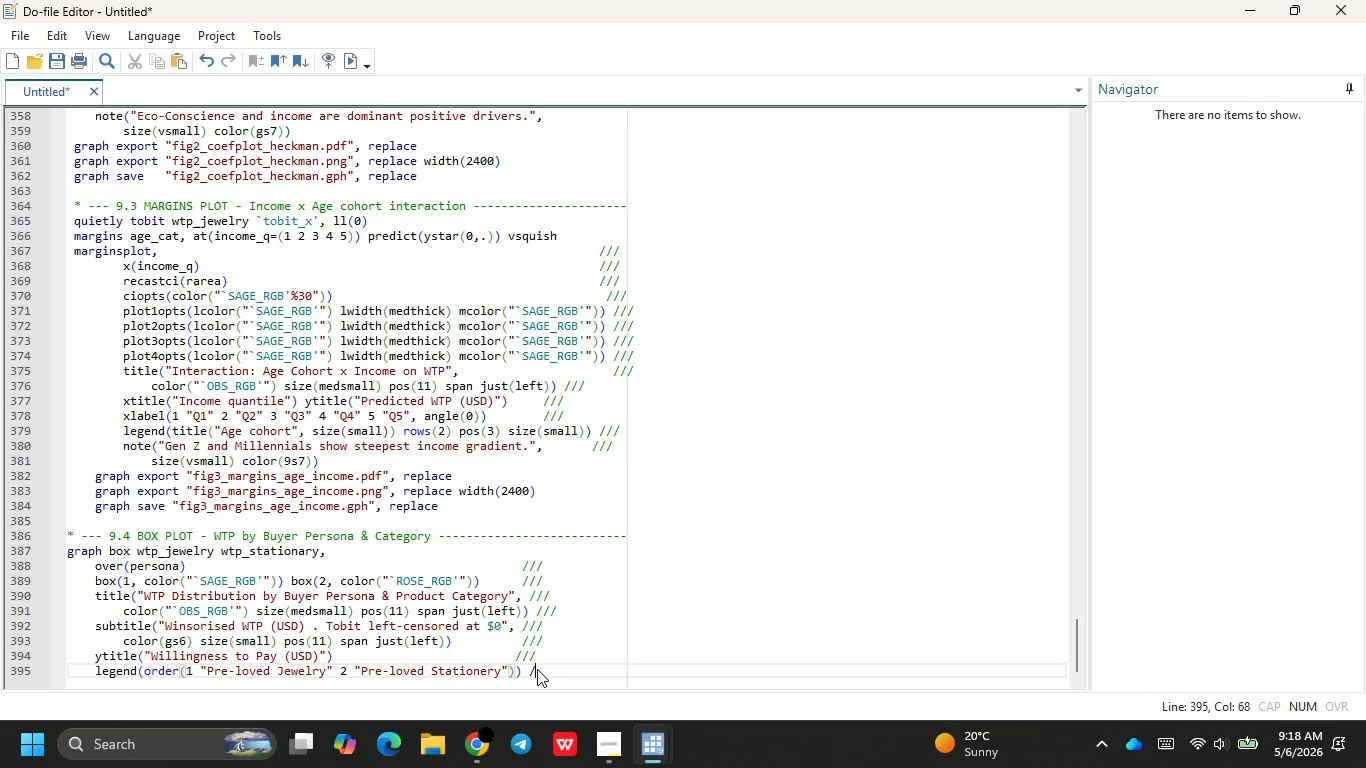 
key(Slash)
 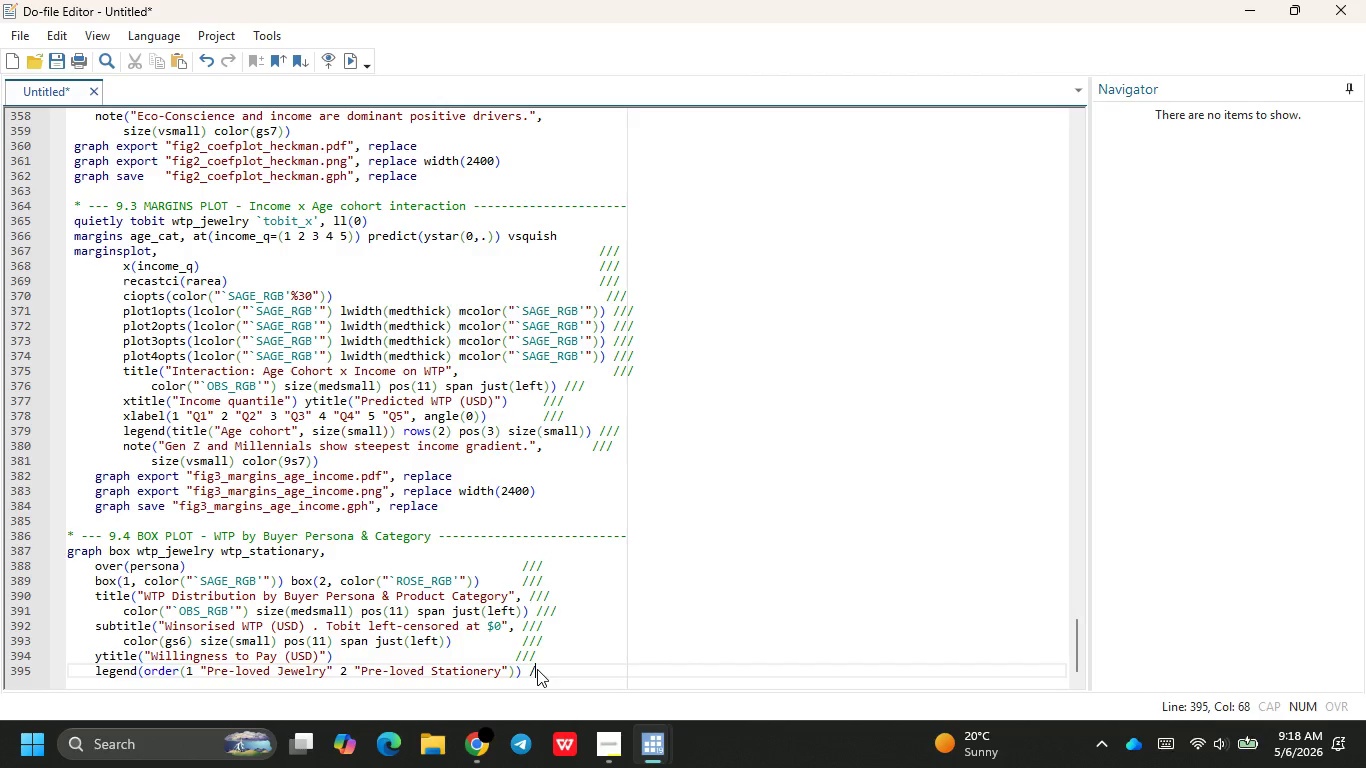 
key(Slash)
 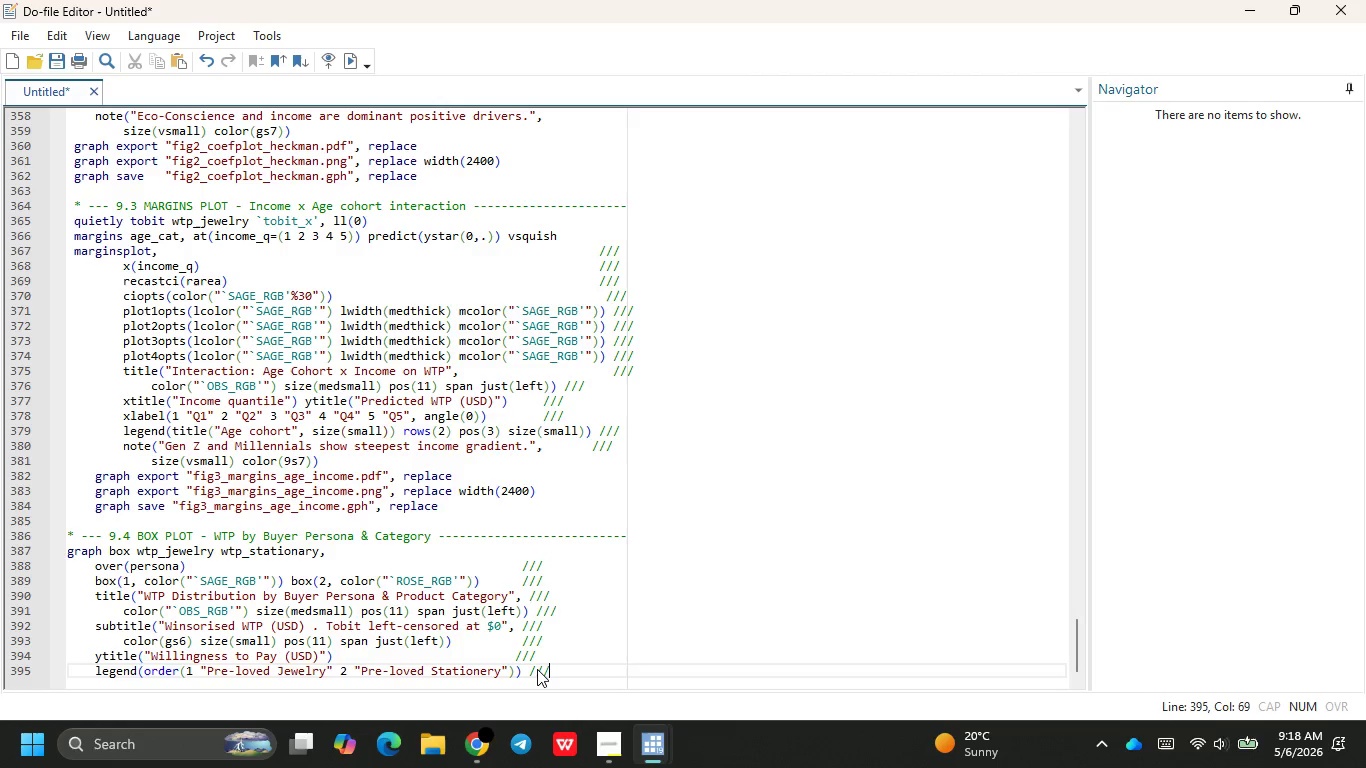 
key(Slash)
 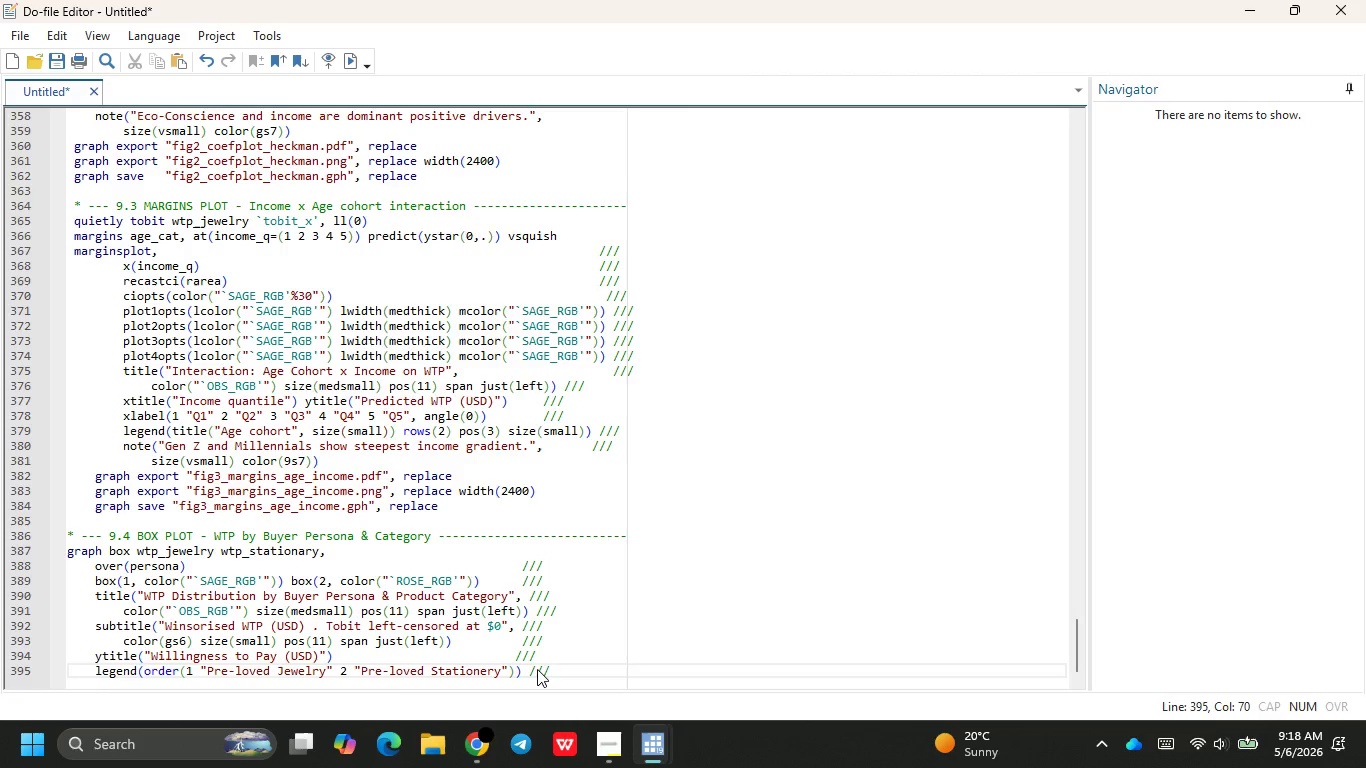 
key(Enter)
 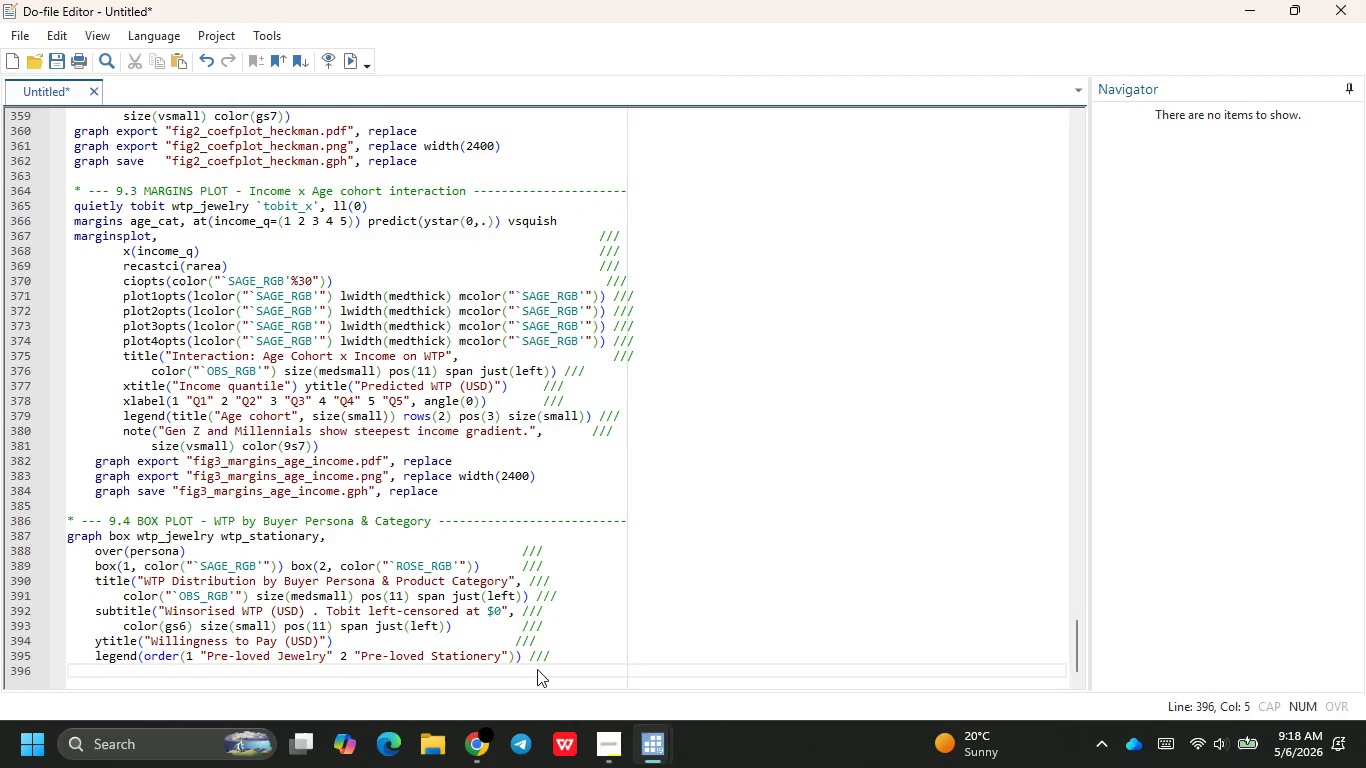 
type(rows(1)
 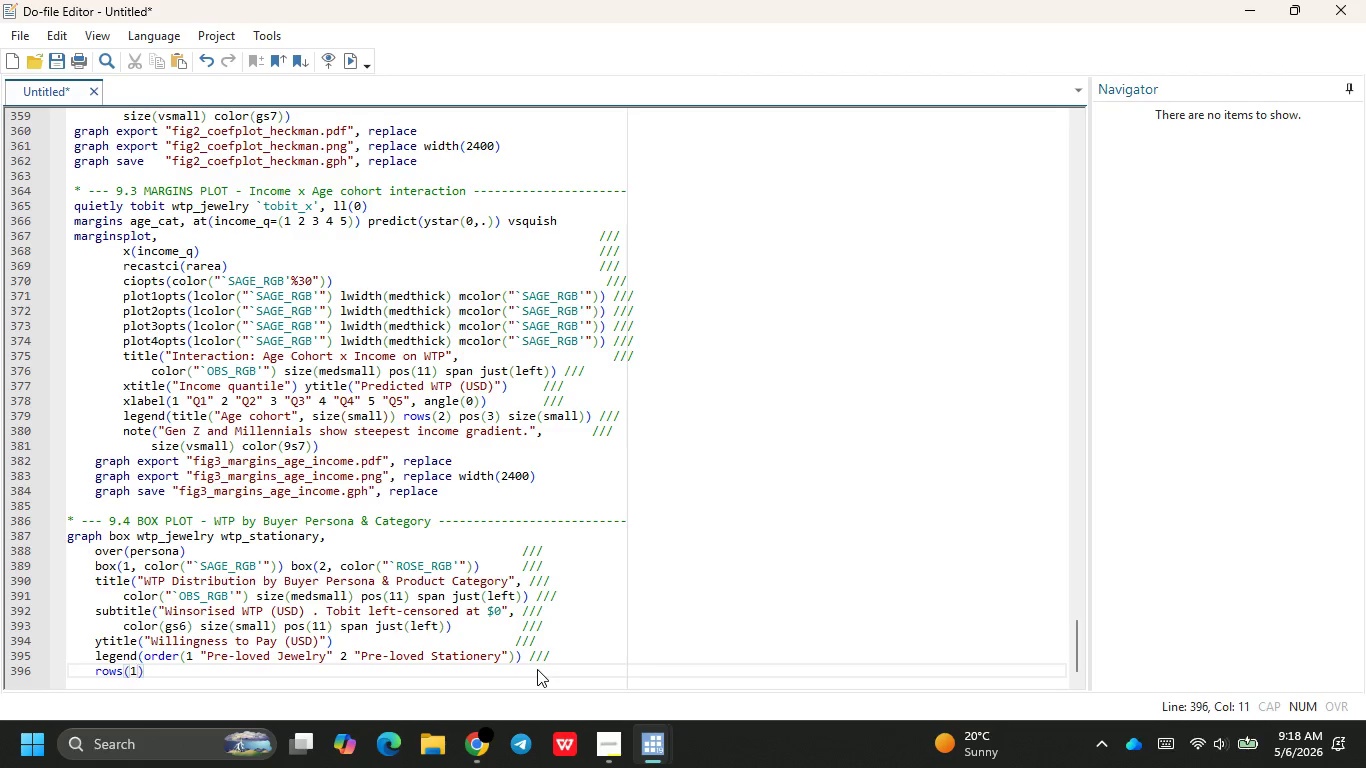 
key(ArrowRight)
 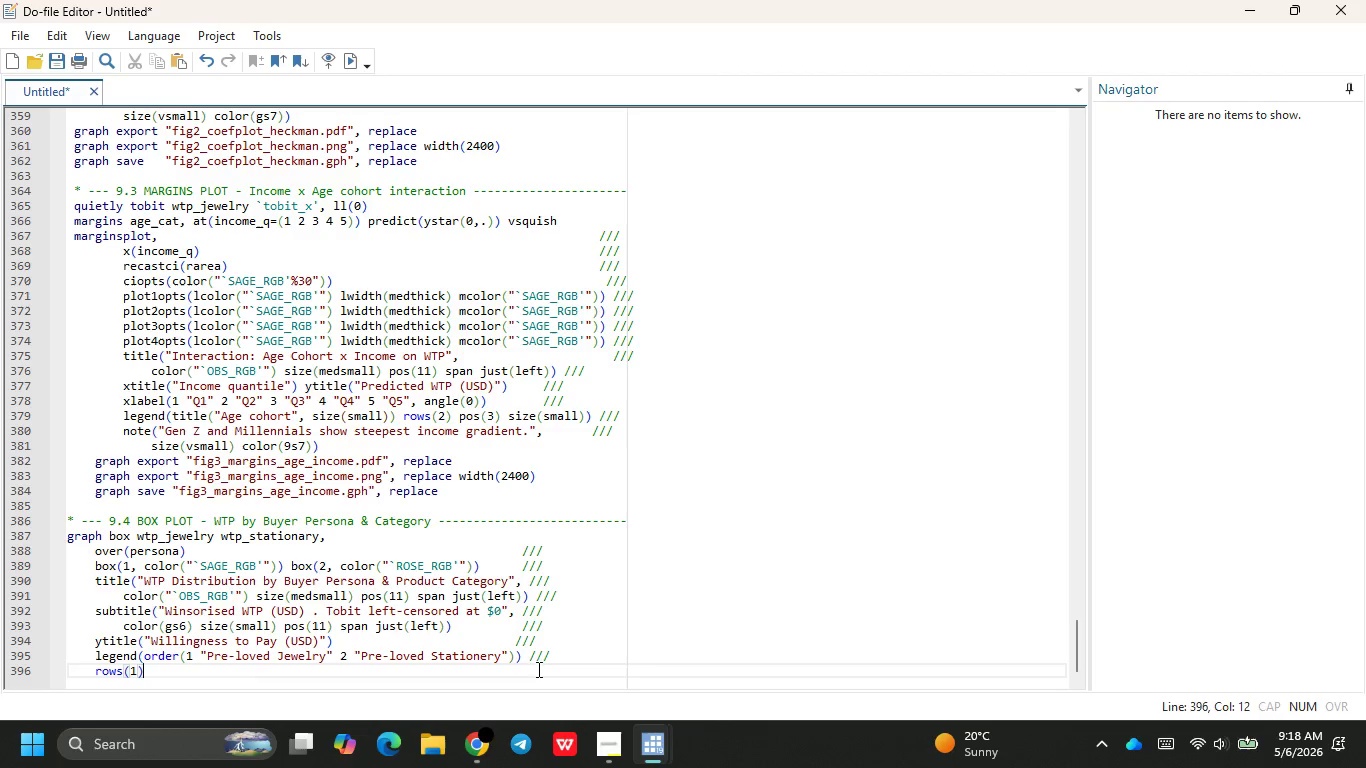 
type( pos(5)
key(Backspace)
type(6)
 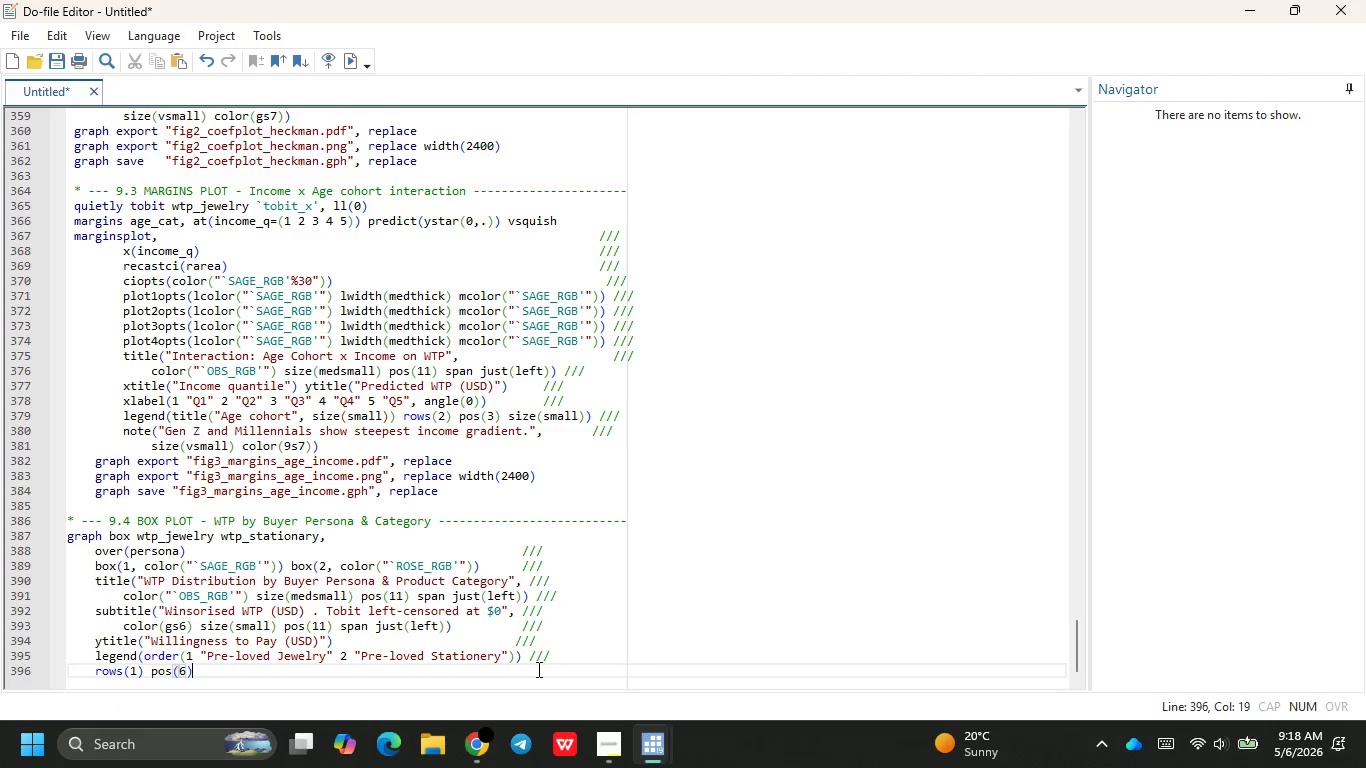 
 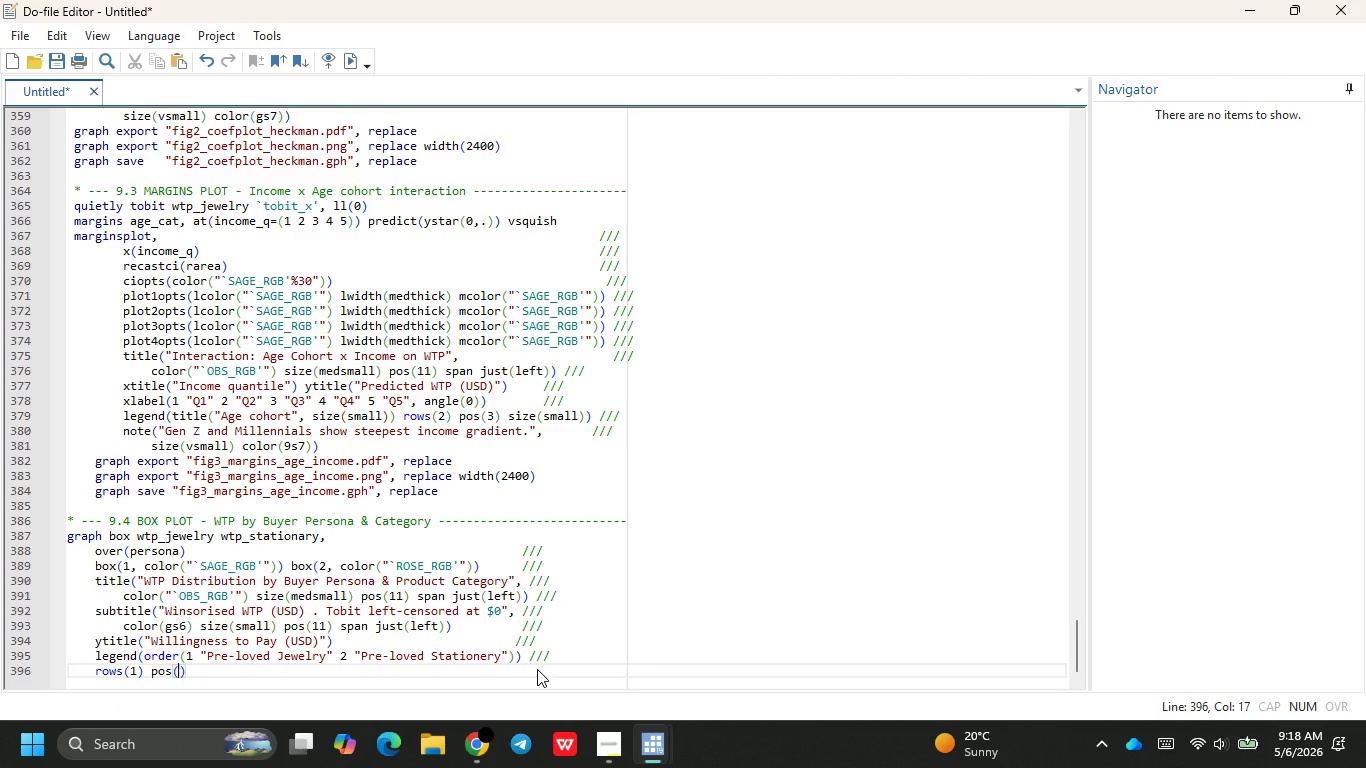 
key(ArrowRight)
 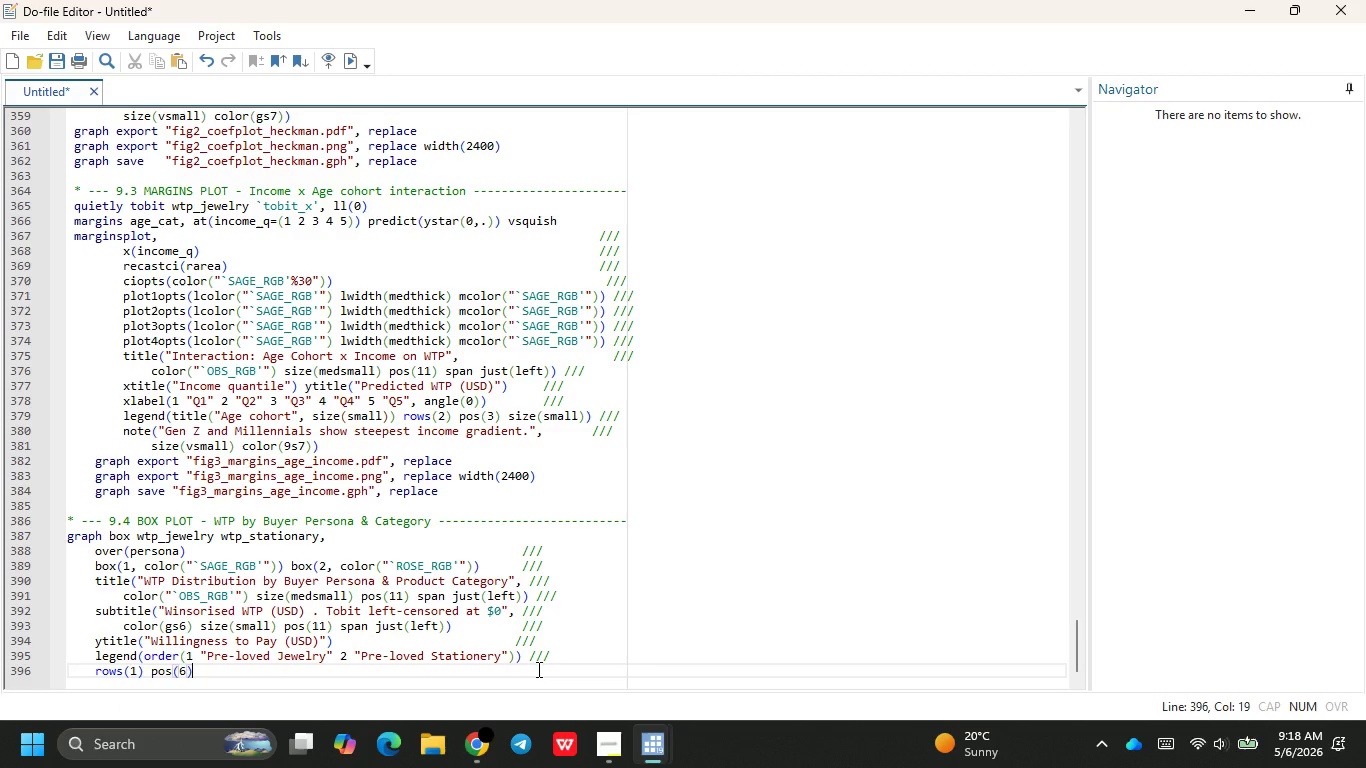 
type( size(small)
 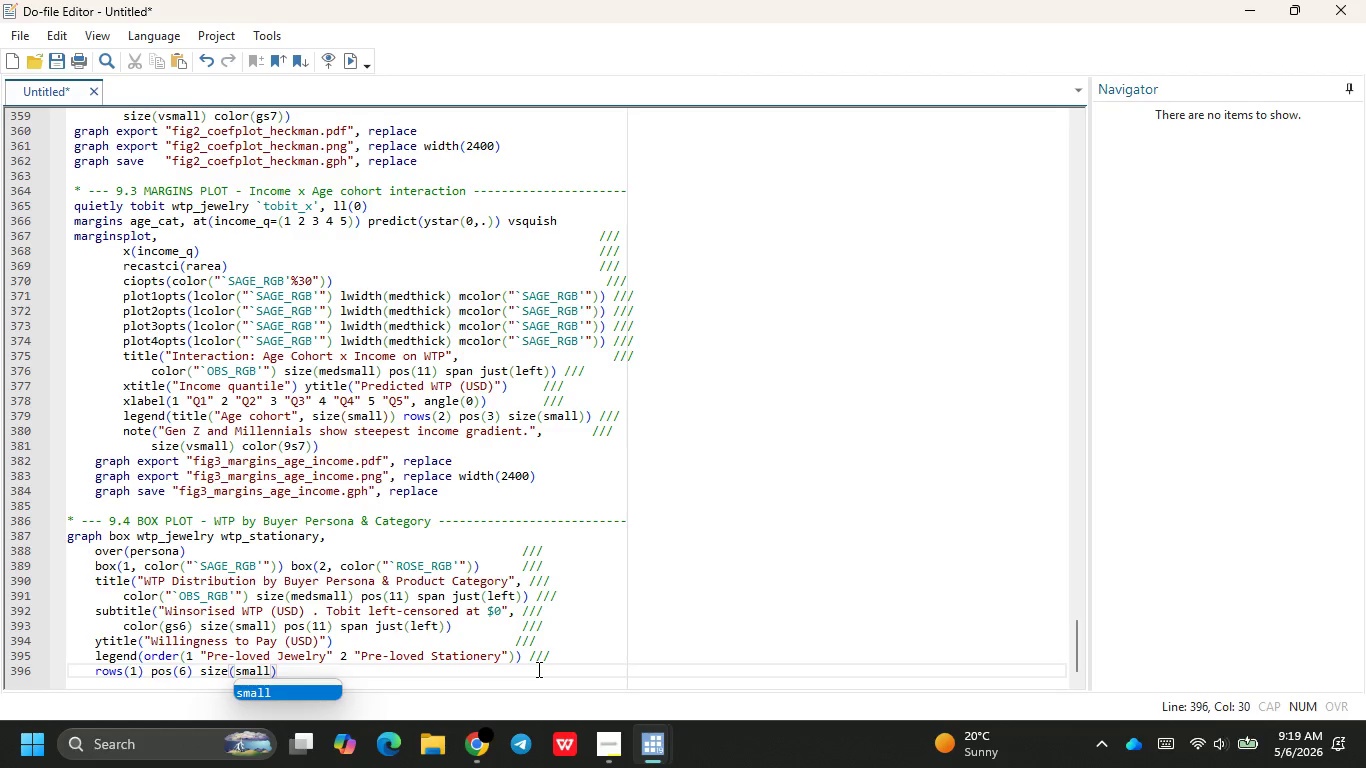 
key(ArrowRight)
 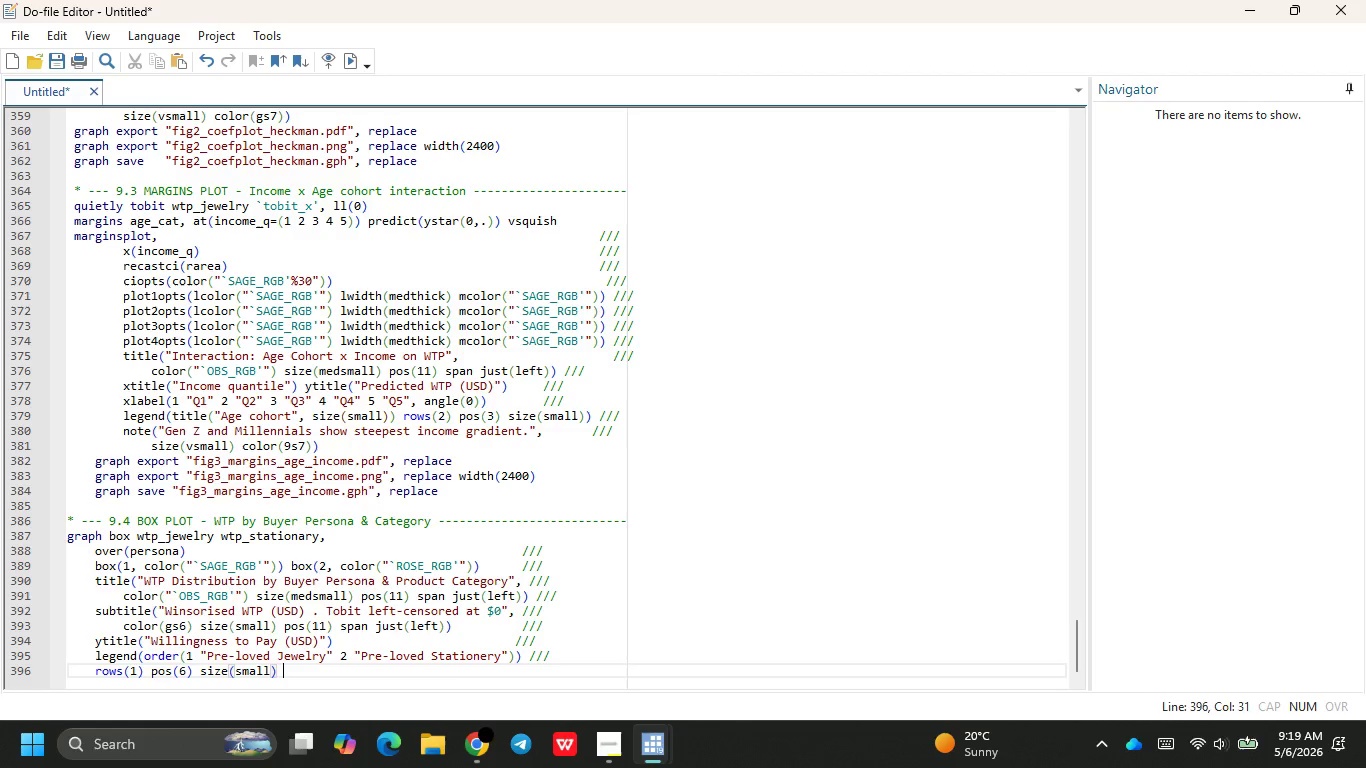 
type( region =)
key(Backspace)
type(()
key(Backspace)
key(Backspace)
type((lcolor(white)
 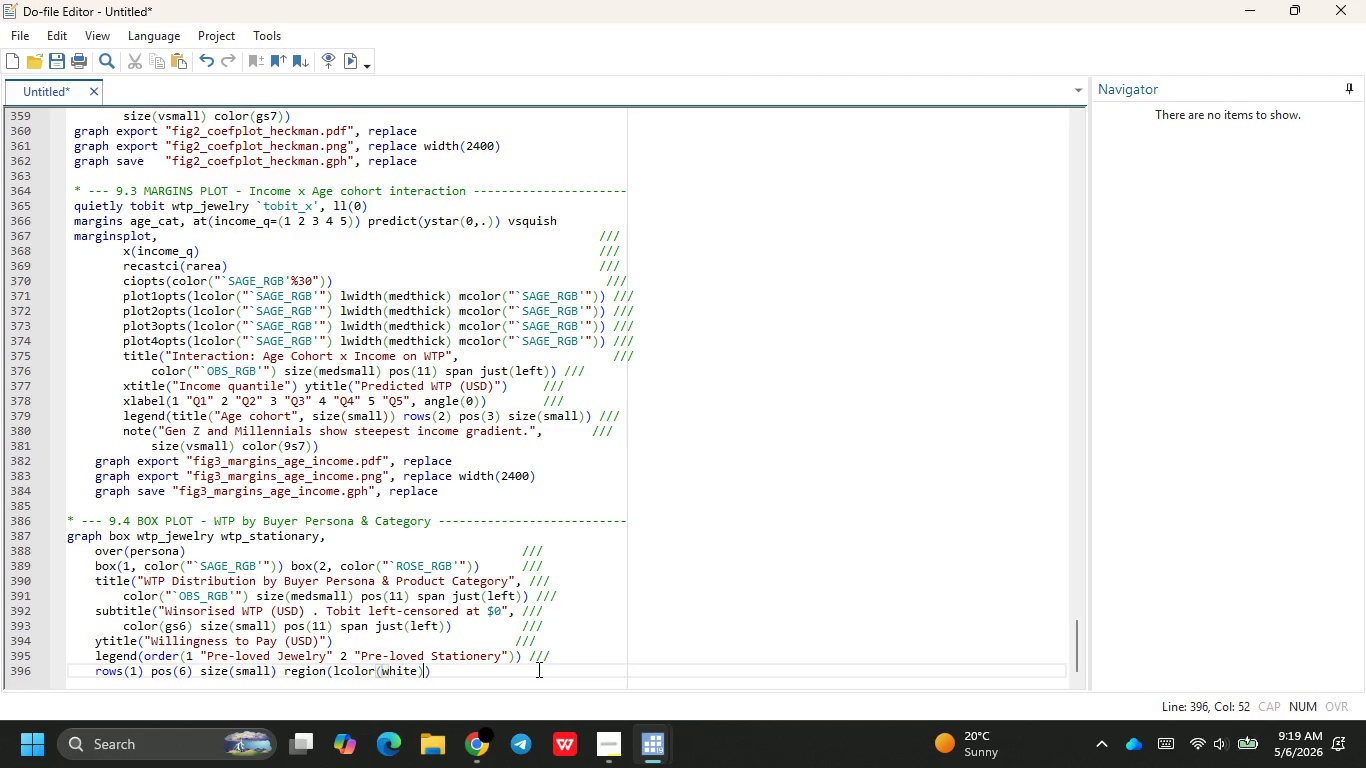 
 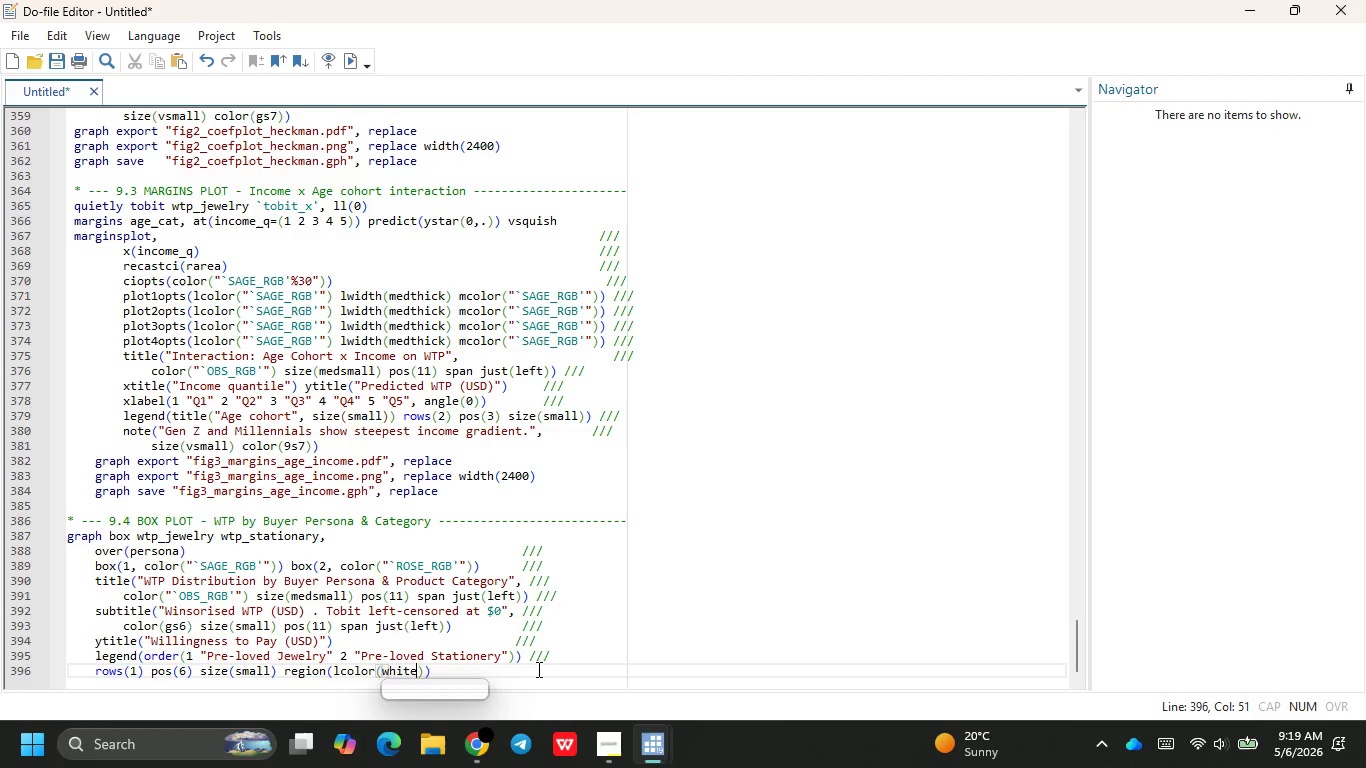 
key(ArrowRight)
 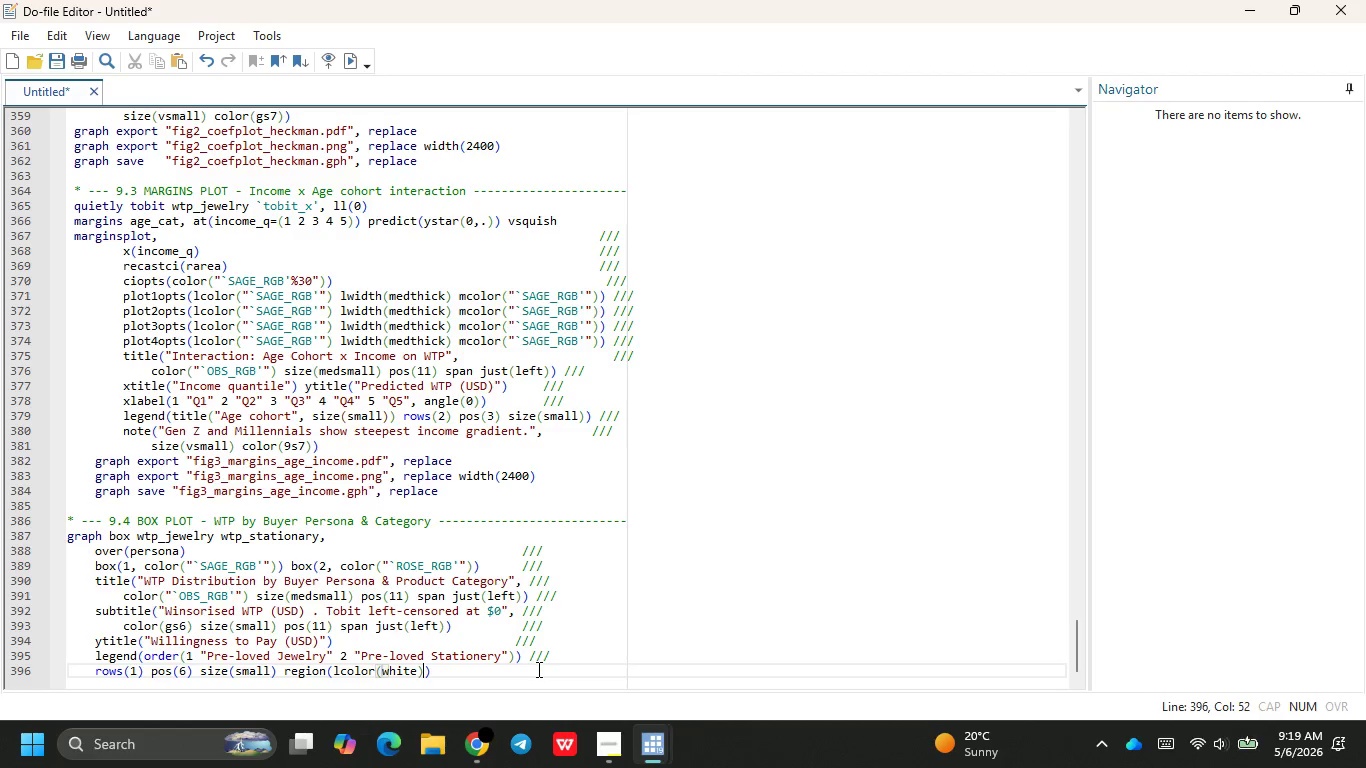 
key(ArrowRight)
 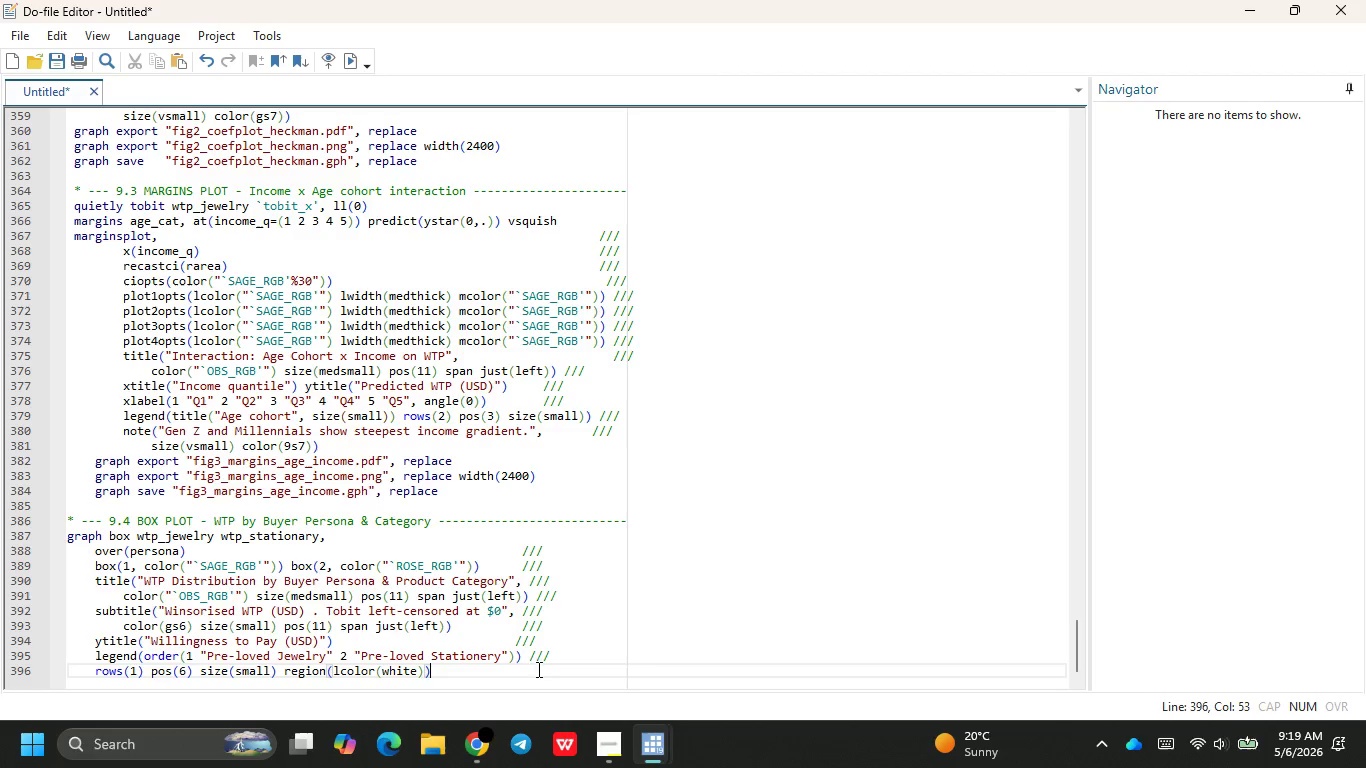 
key(Space)
 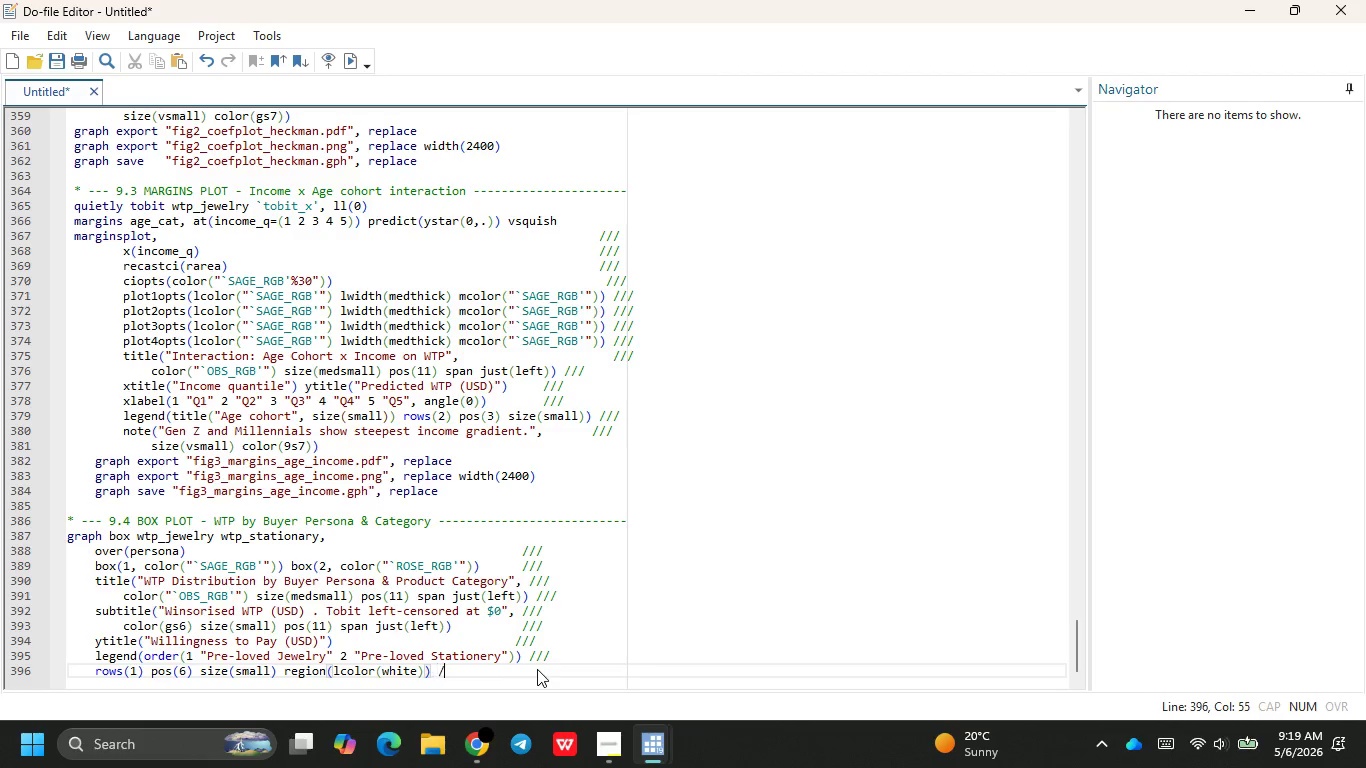 
key(Slash)
 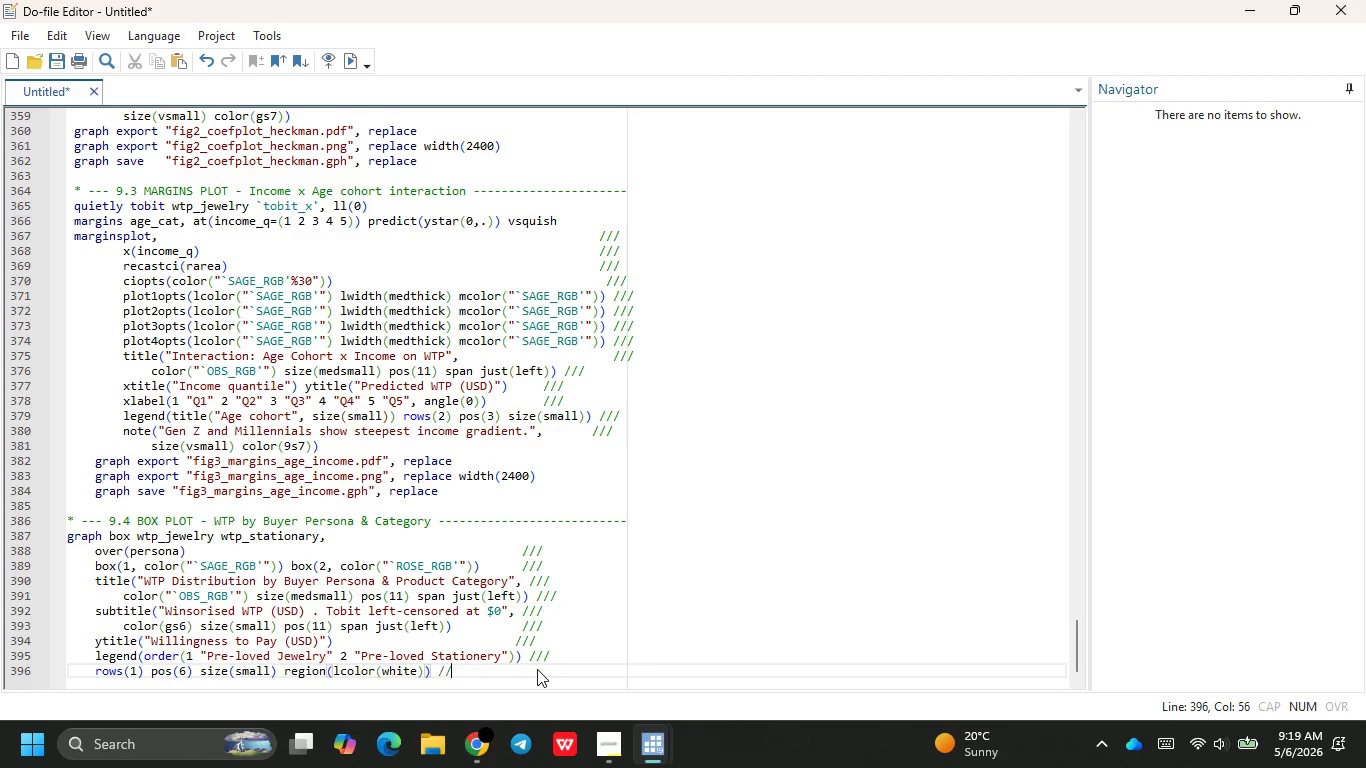 
key(Slash)
 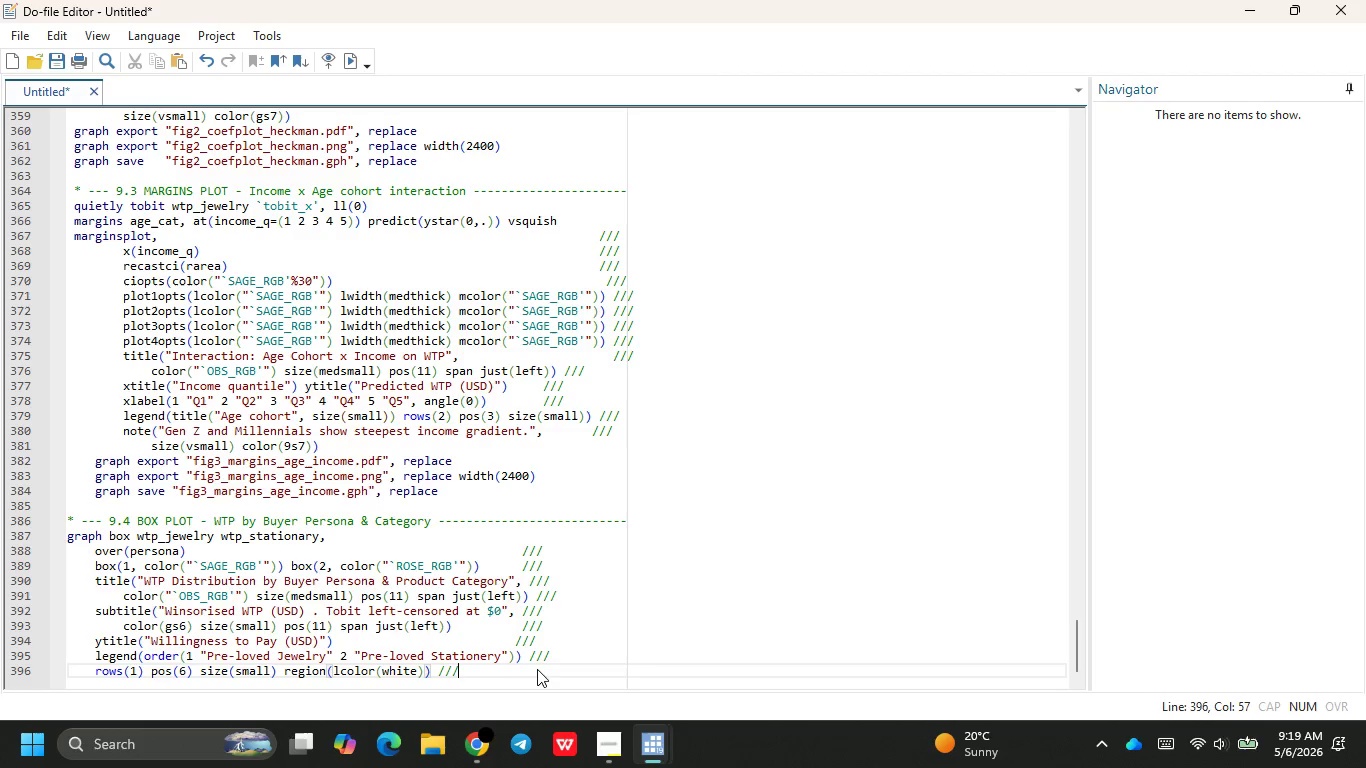 
key(Slash)
 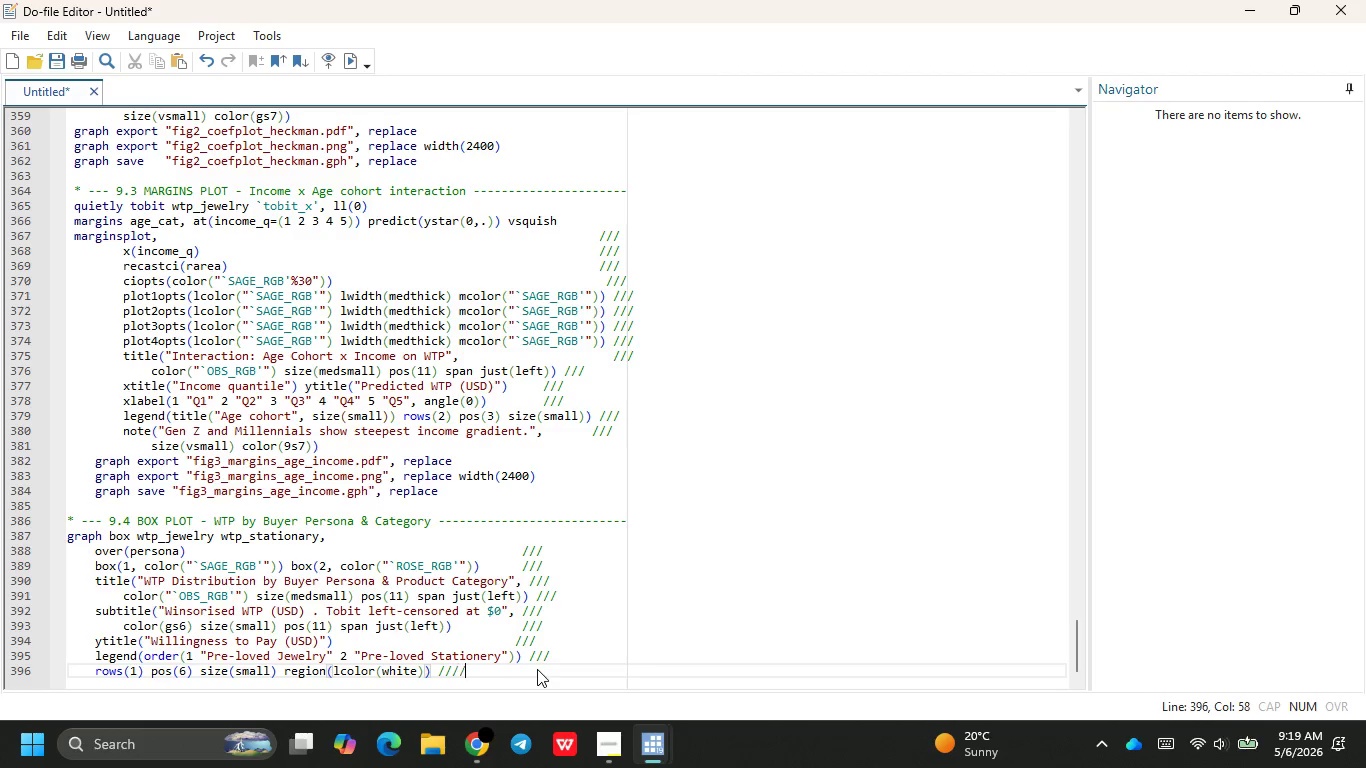 
key(Slash)
 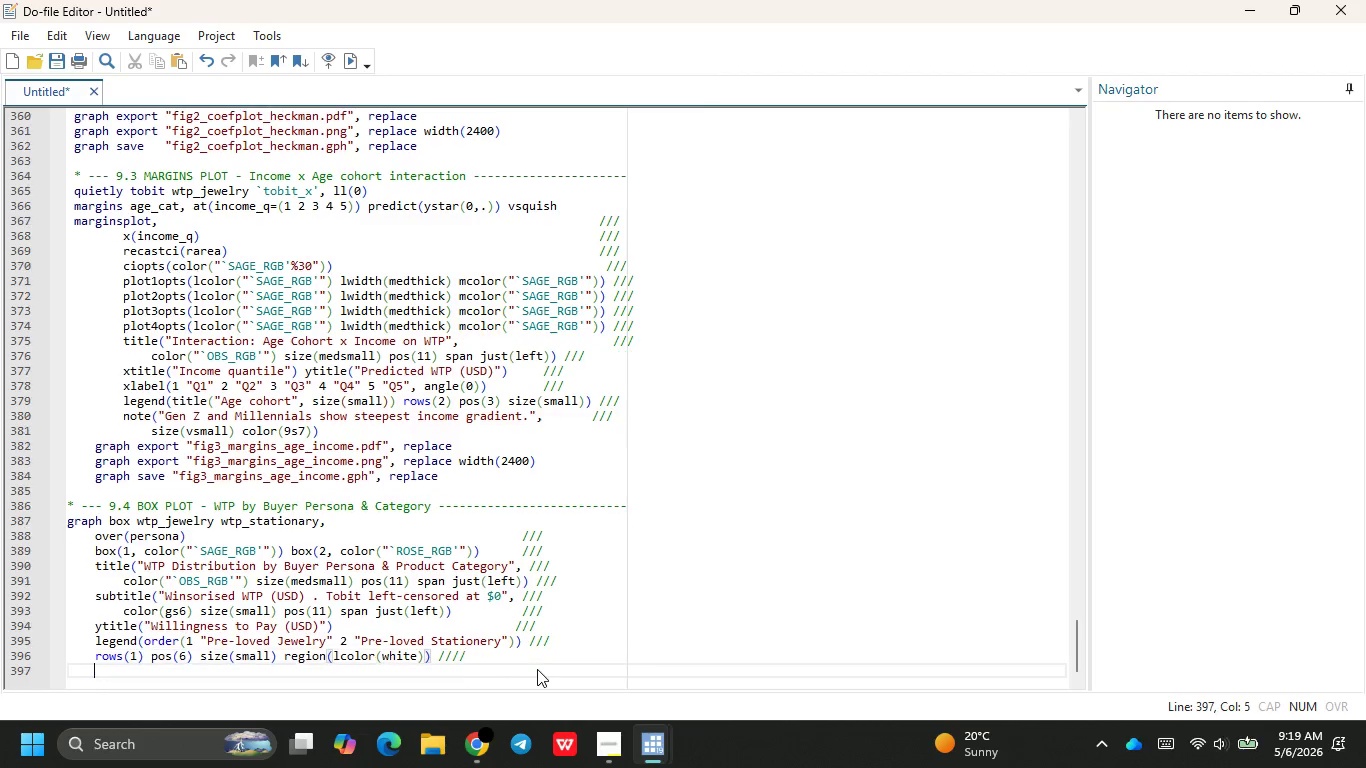 
key(Enter)
 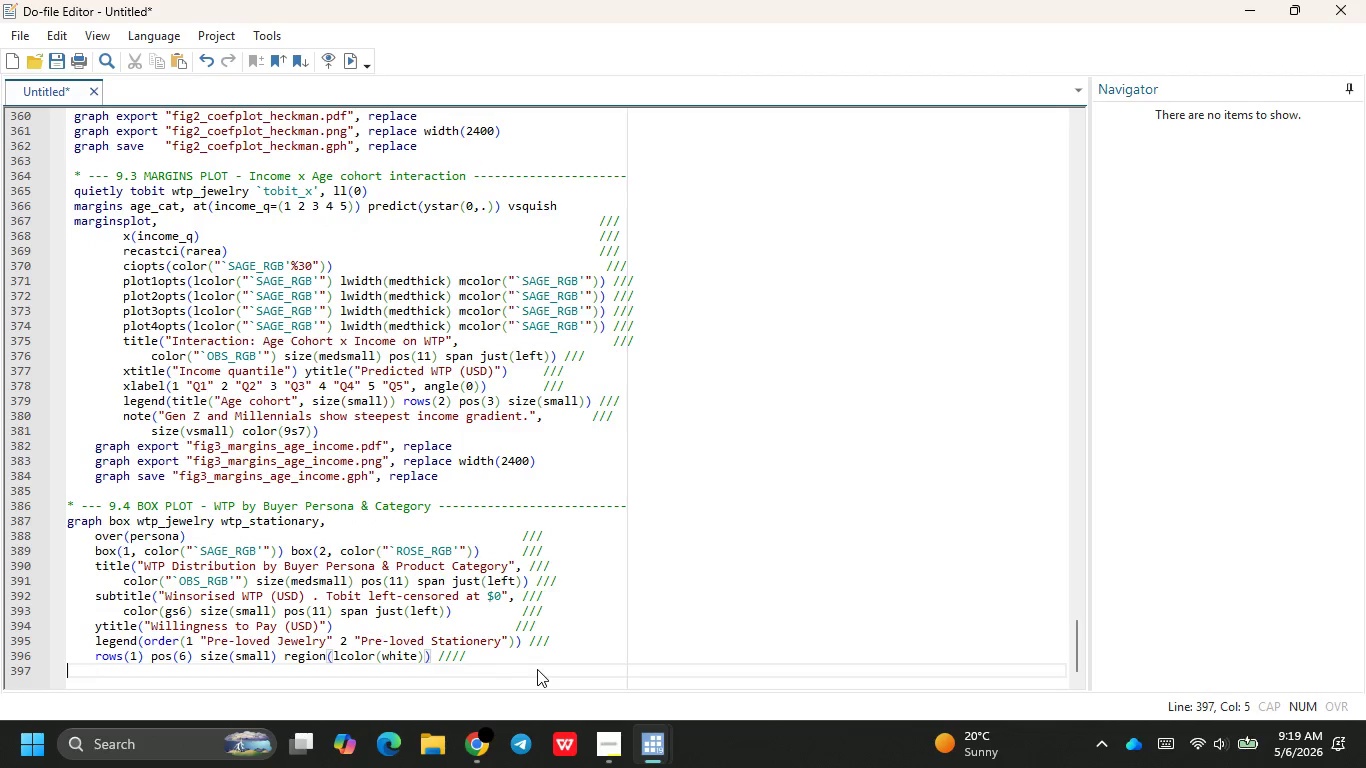 
key(Backspace)
 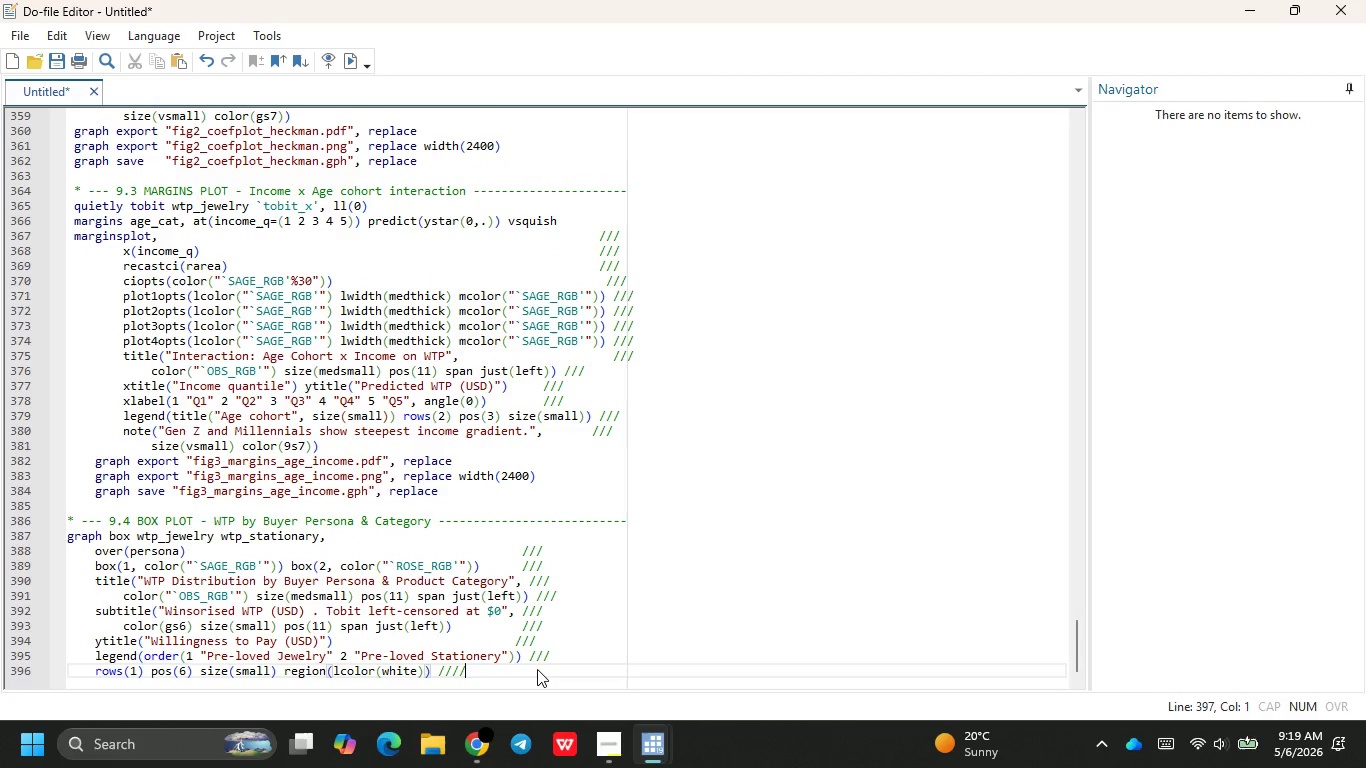 
key(Backspace)
 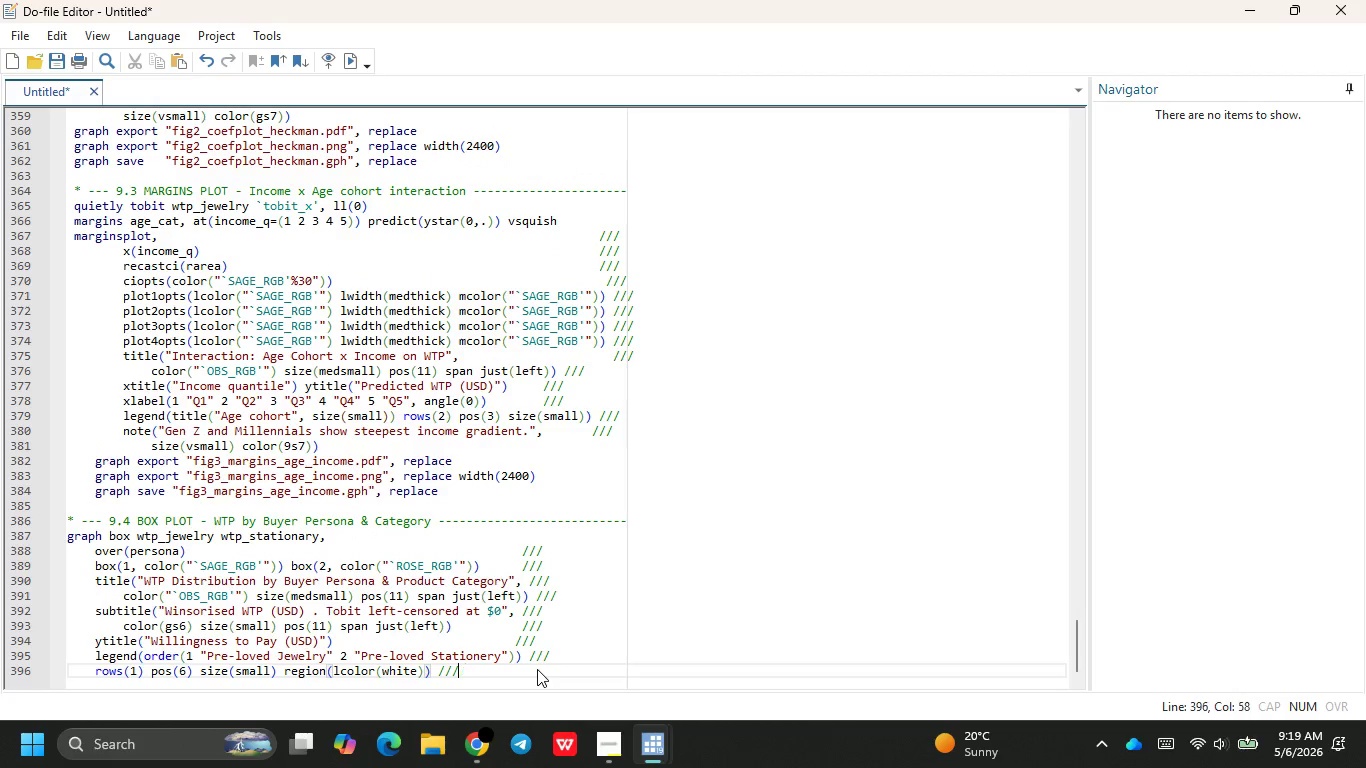 
key(Backspace)
 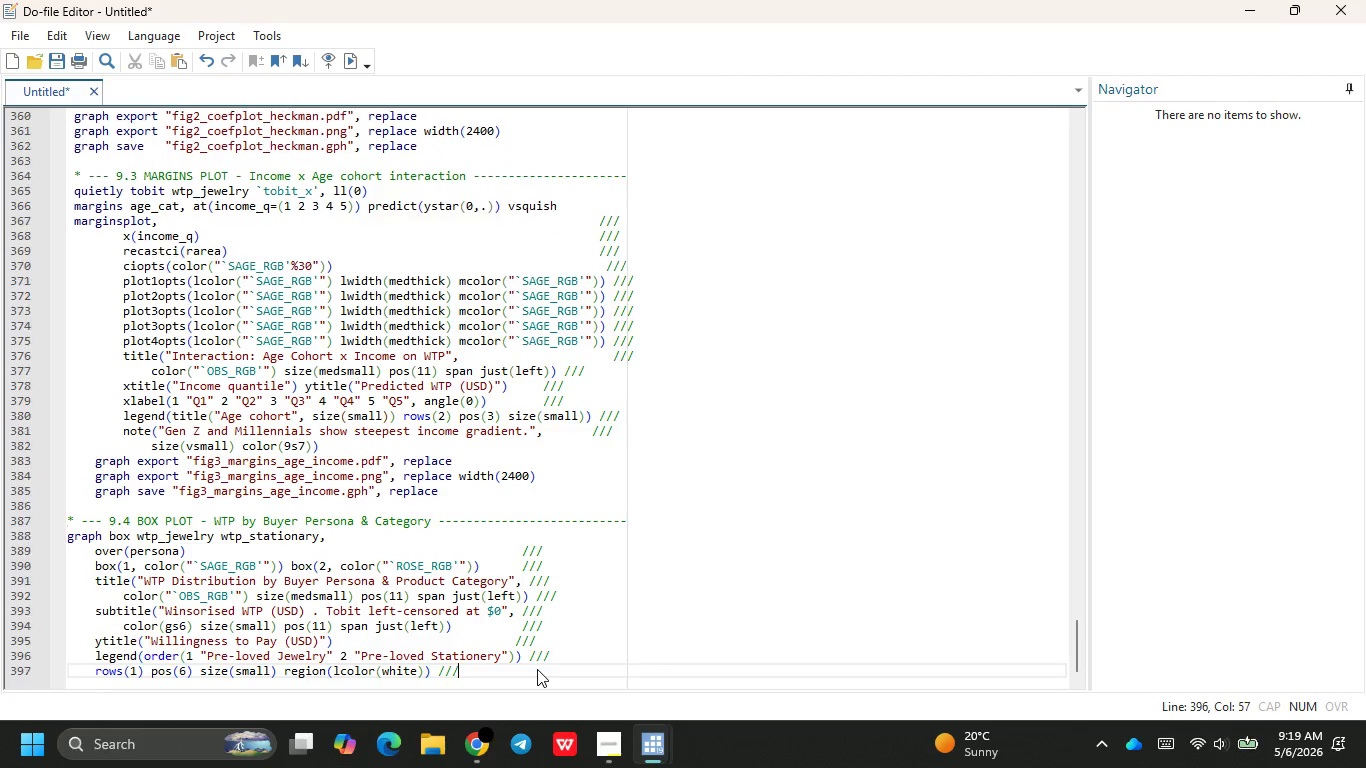 
key(Enter)
 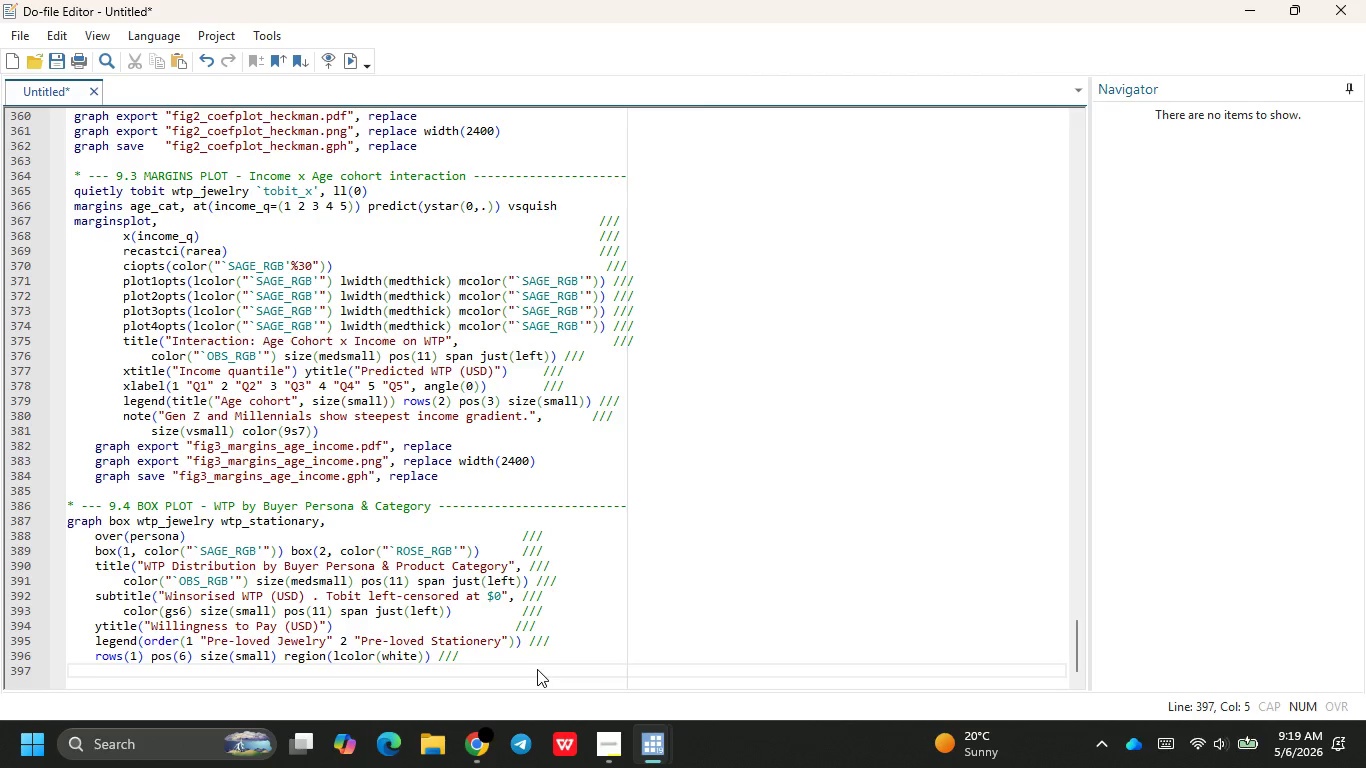 
type(note)
 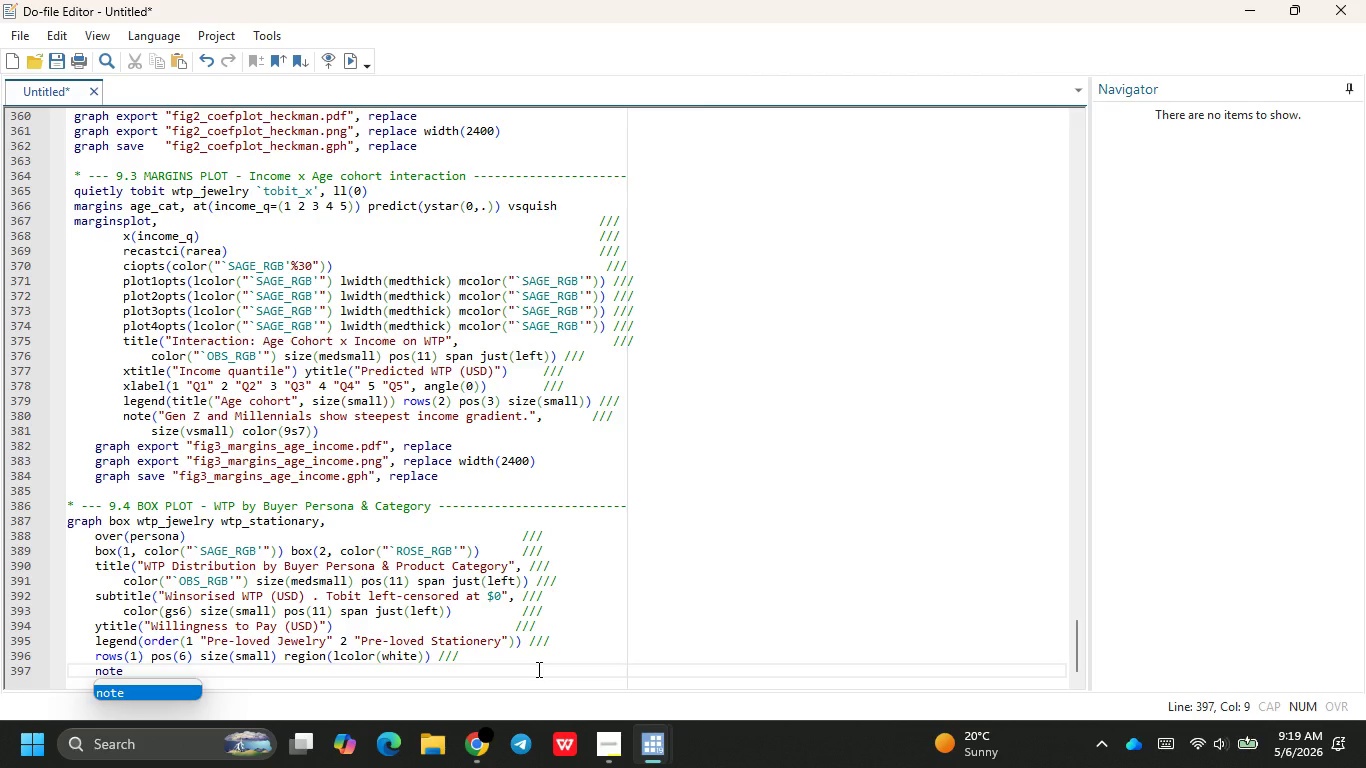 
wait(6.72)
 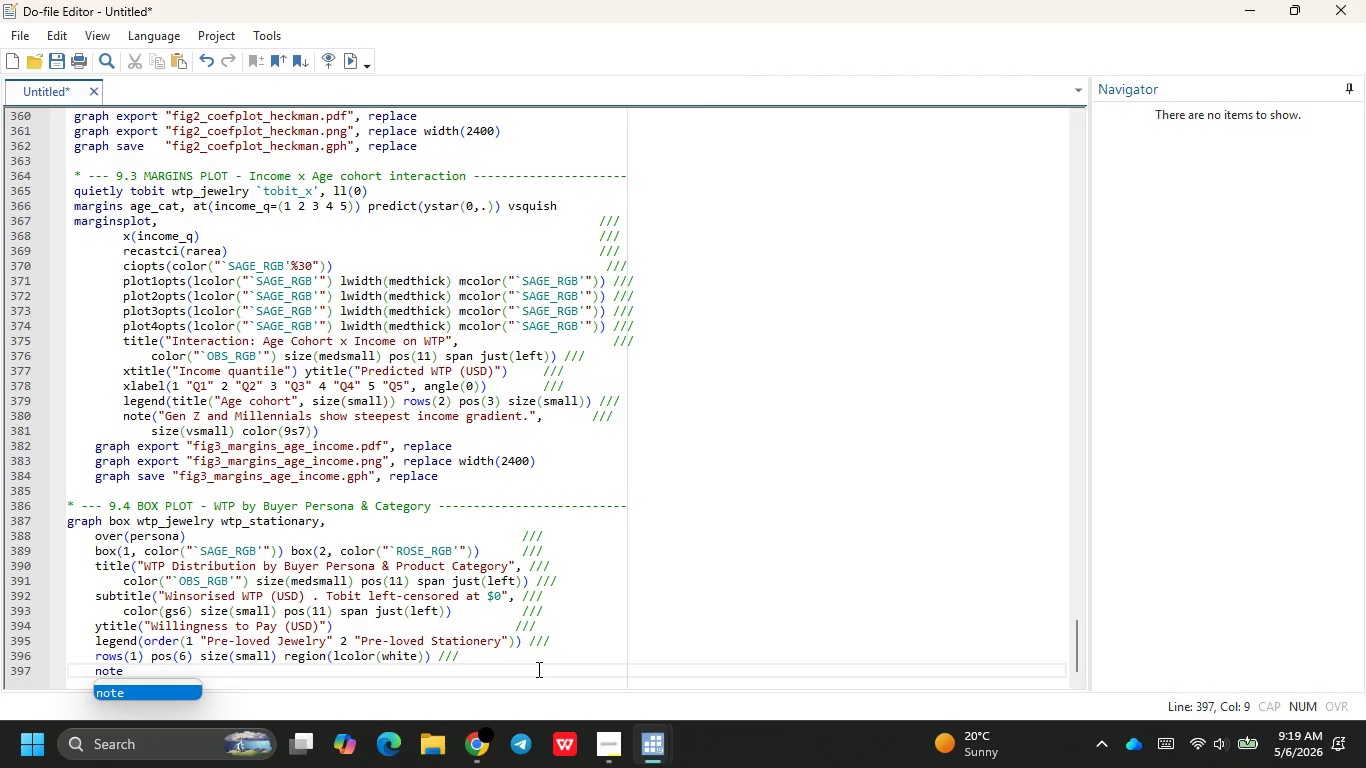 
key(Shift+ShiftRight)
 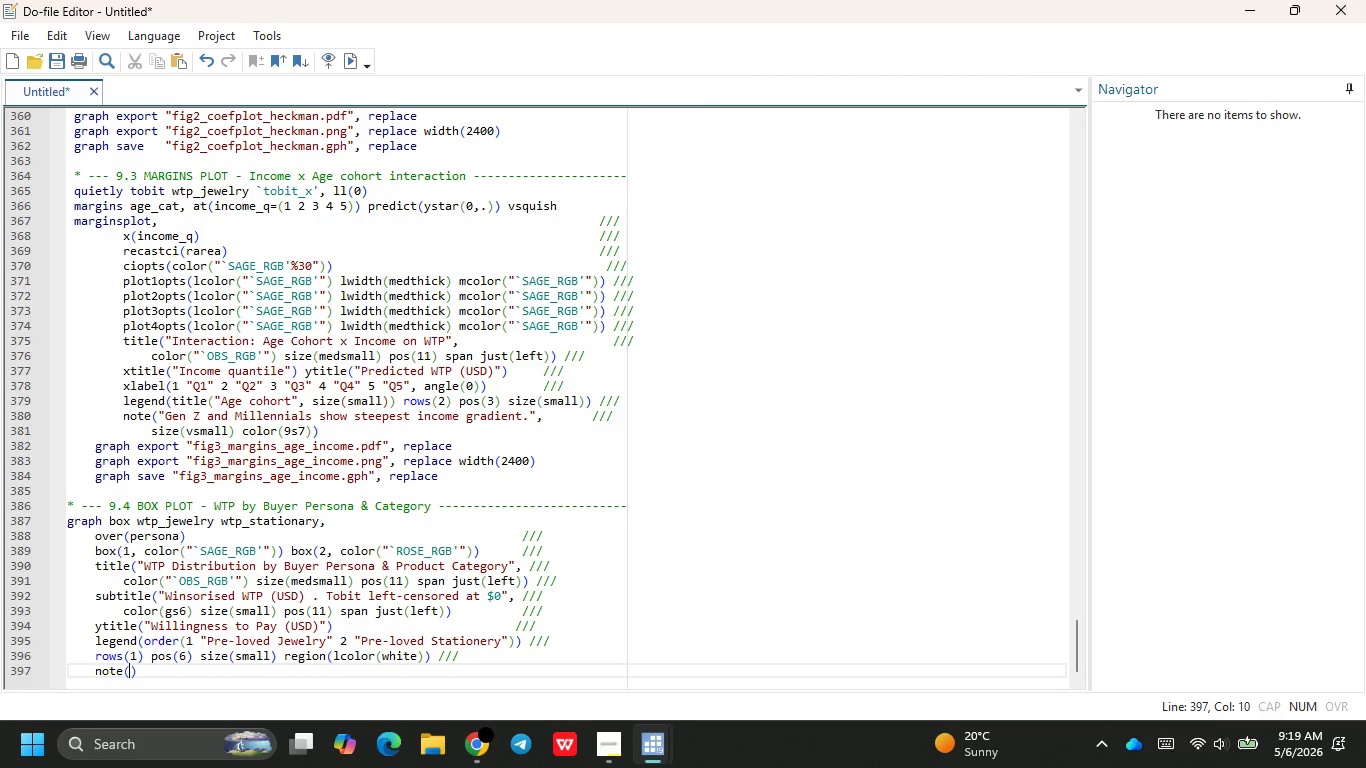 
key(Shift+9)
 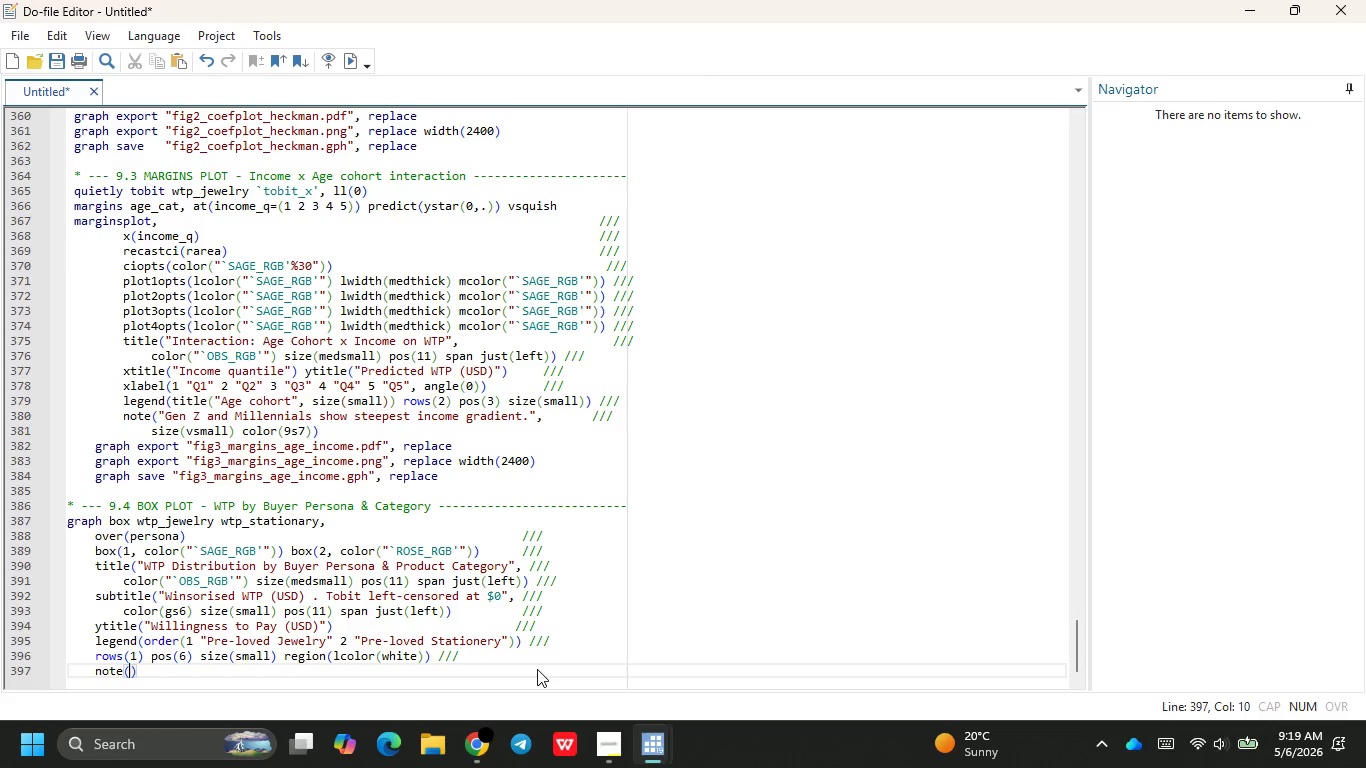 
key(Shift+ShiftRight)
 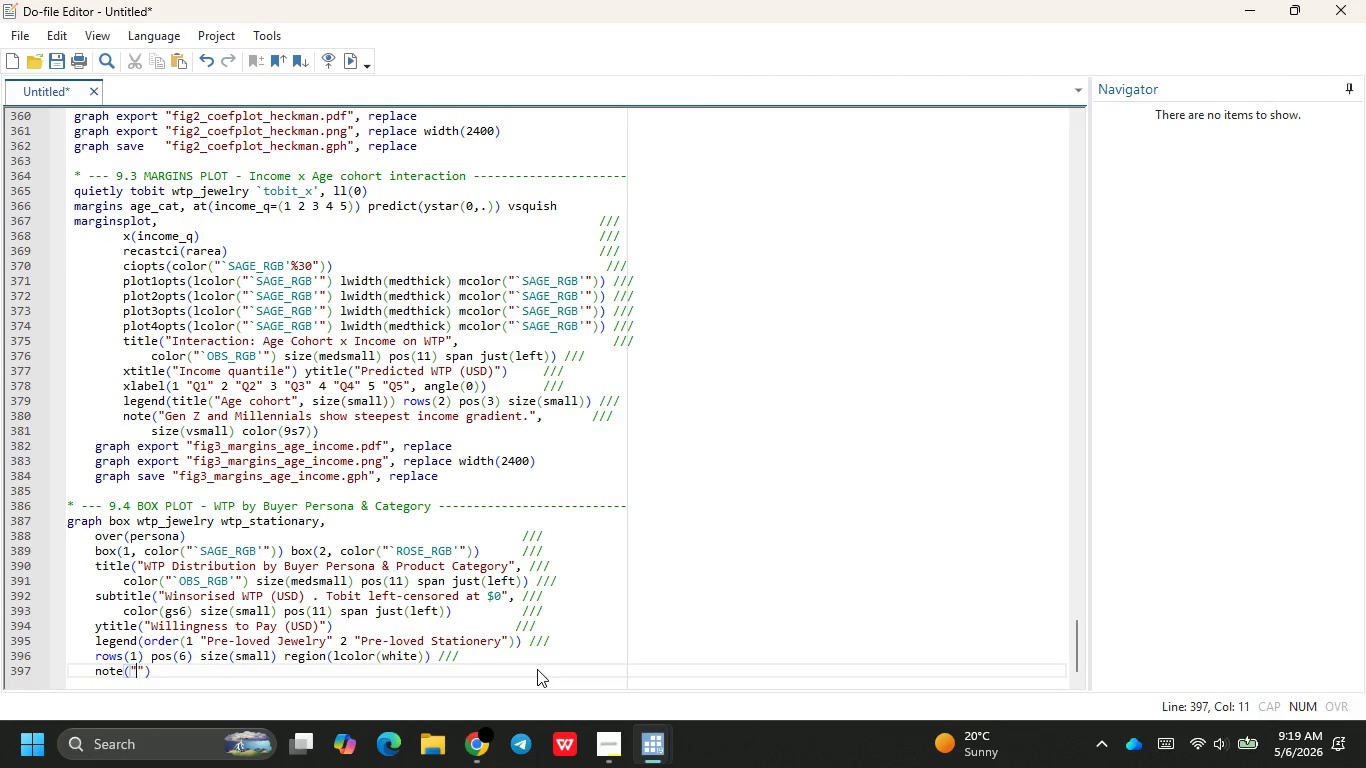 
key(Shift+Quote)
 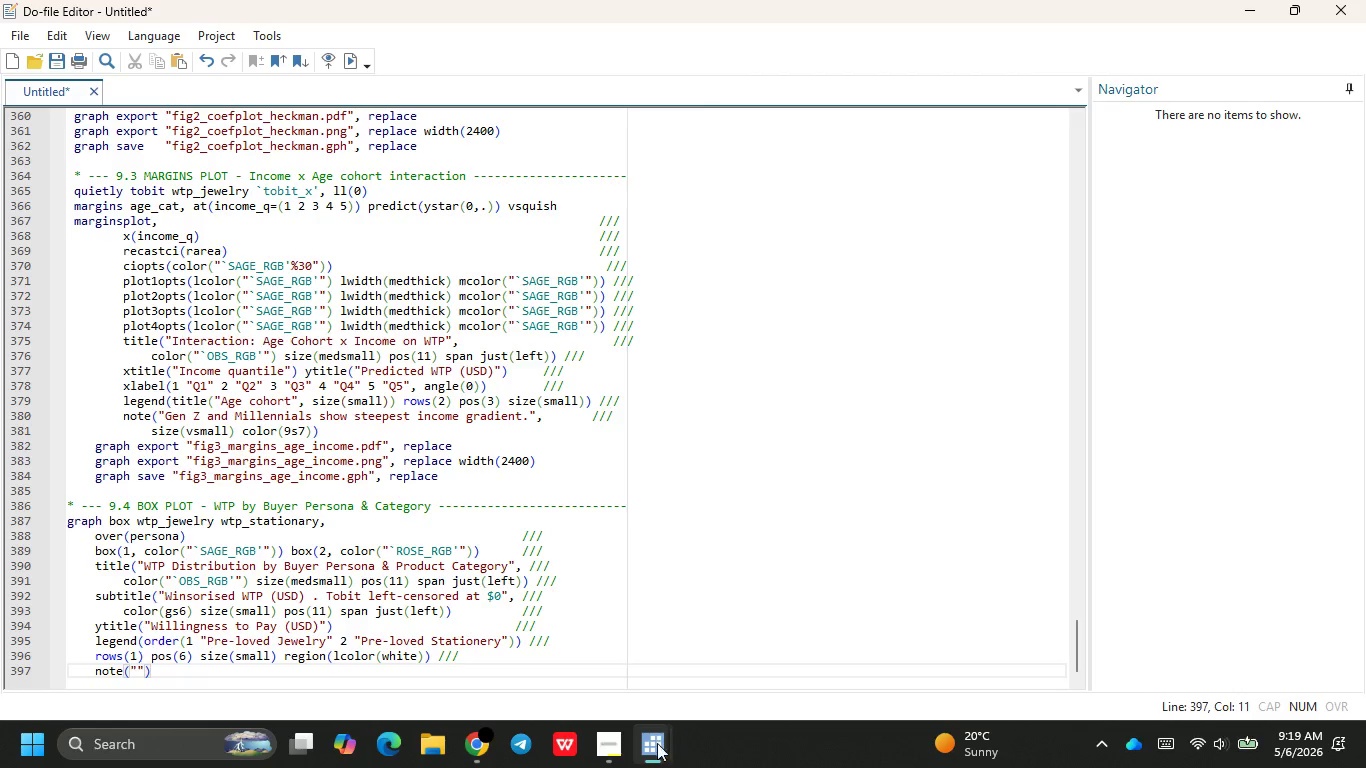 
left_click([615, 751])